 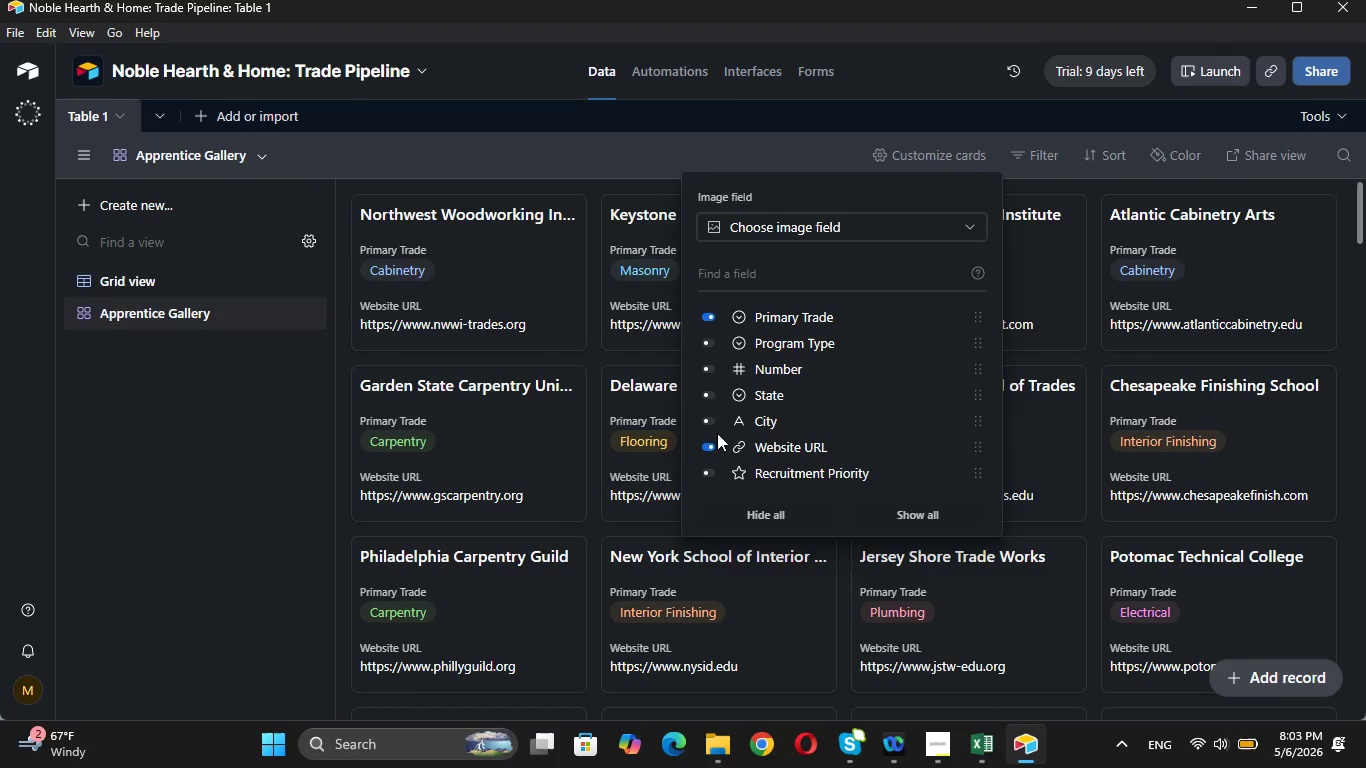 
left_click([170, 472])
 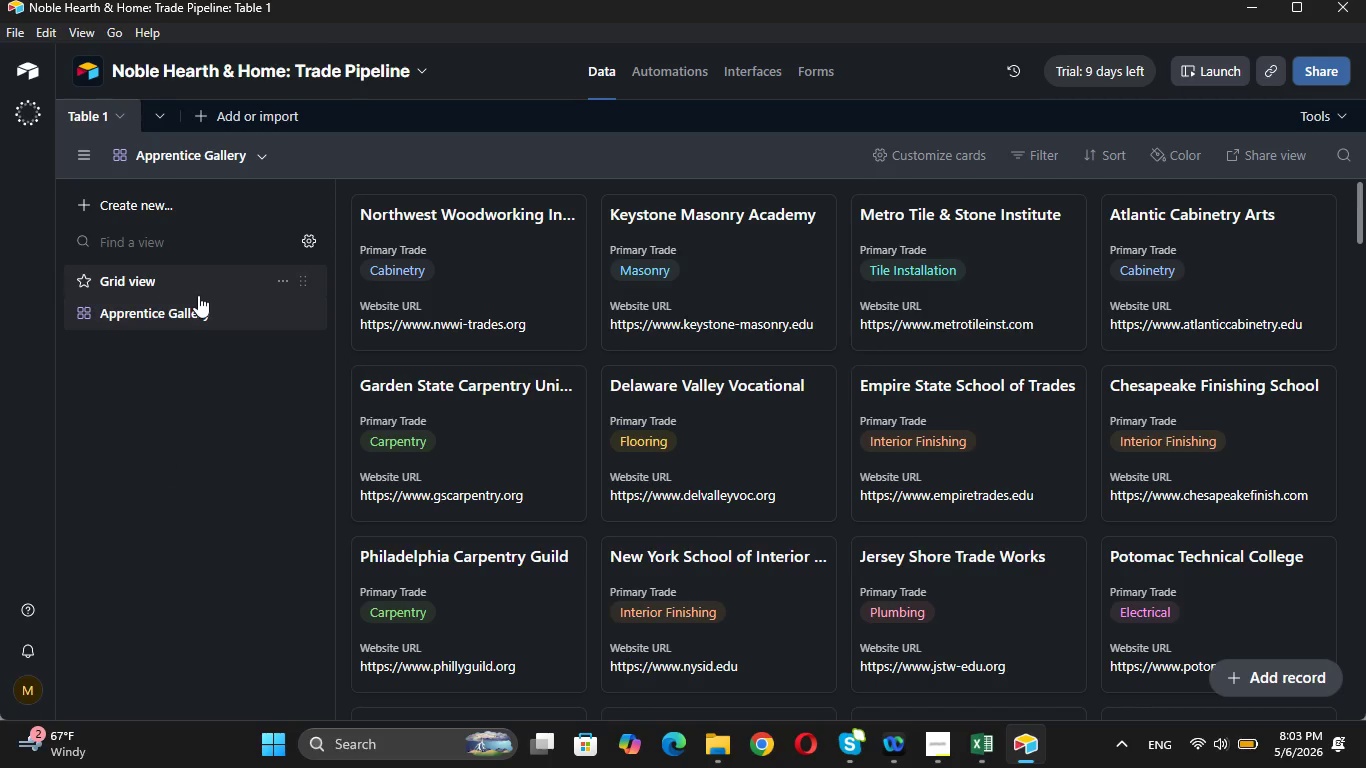 
left_click([138, 208])
 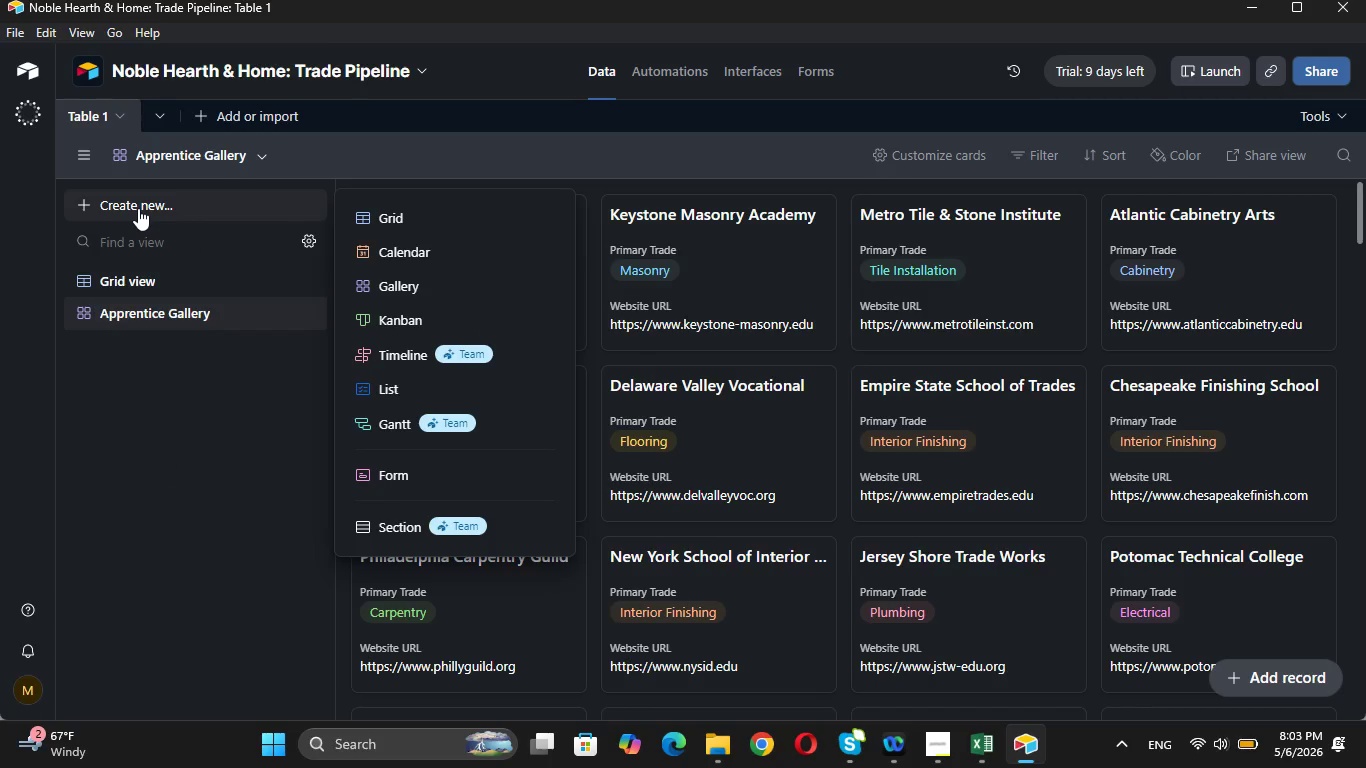 
wait(7.19)
 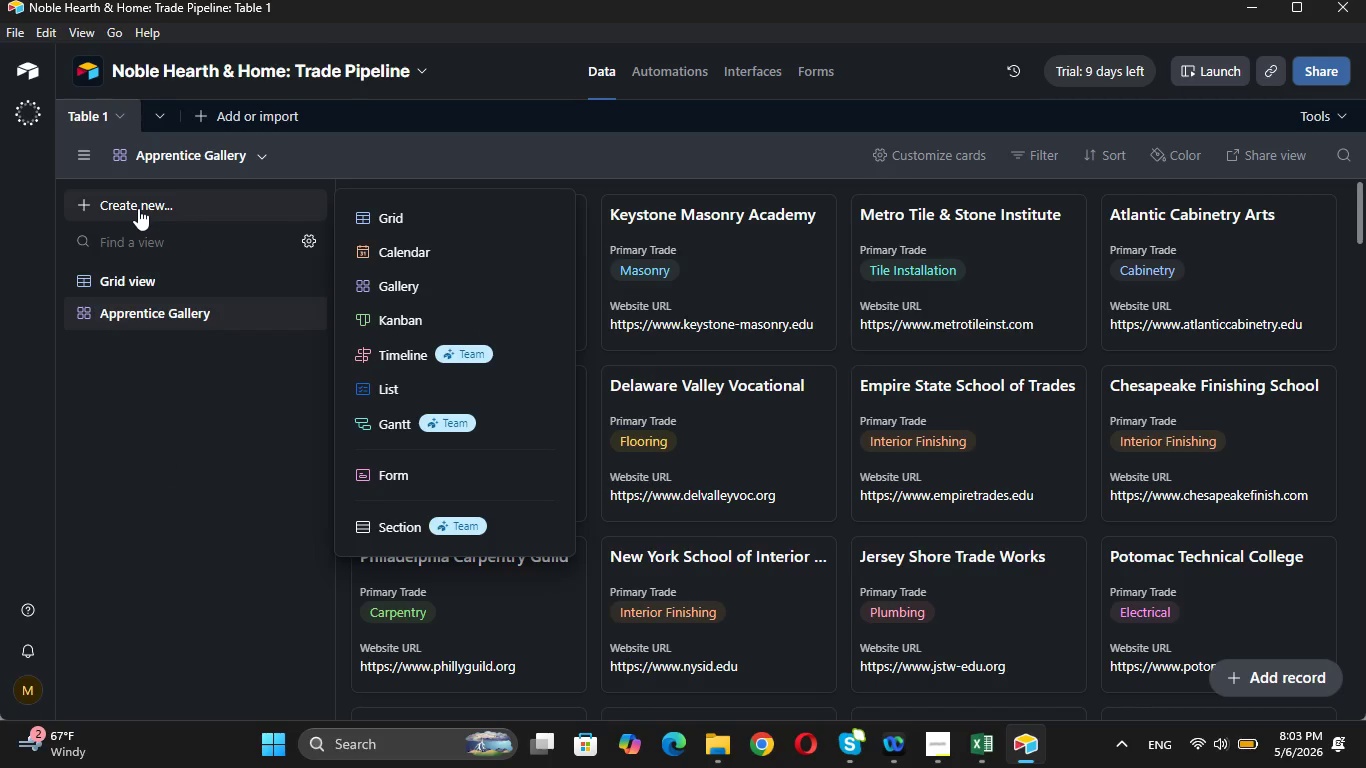 
left_click([178, 209])
 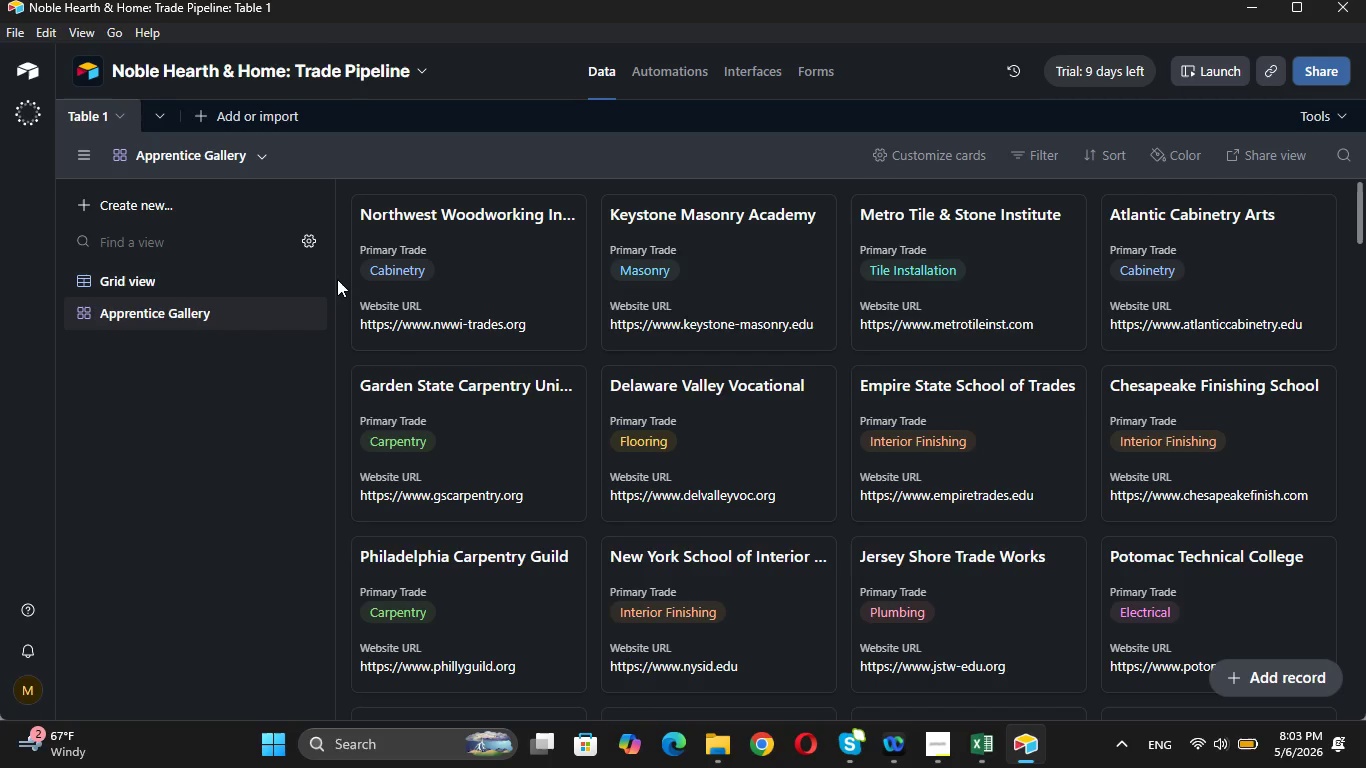 
wait(10.56)
 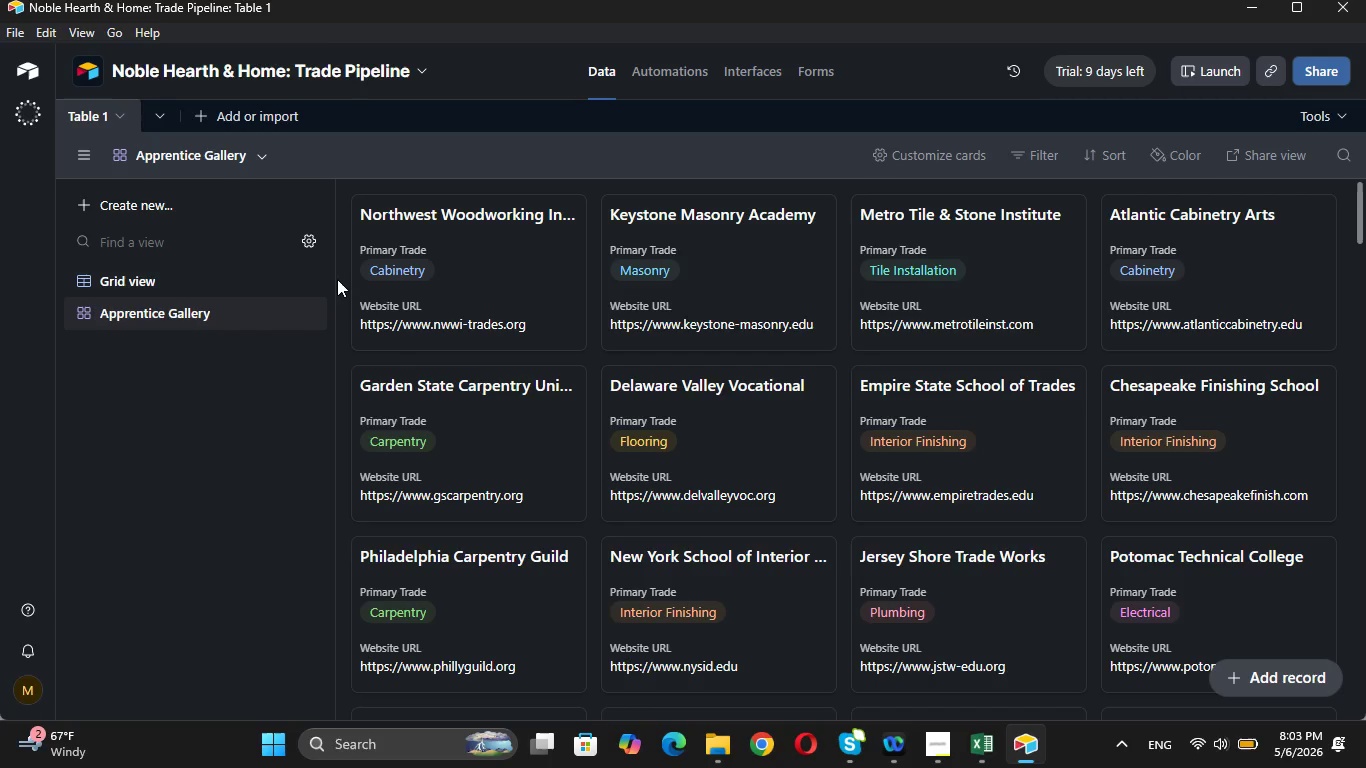 
left_click([161, 206])
 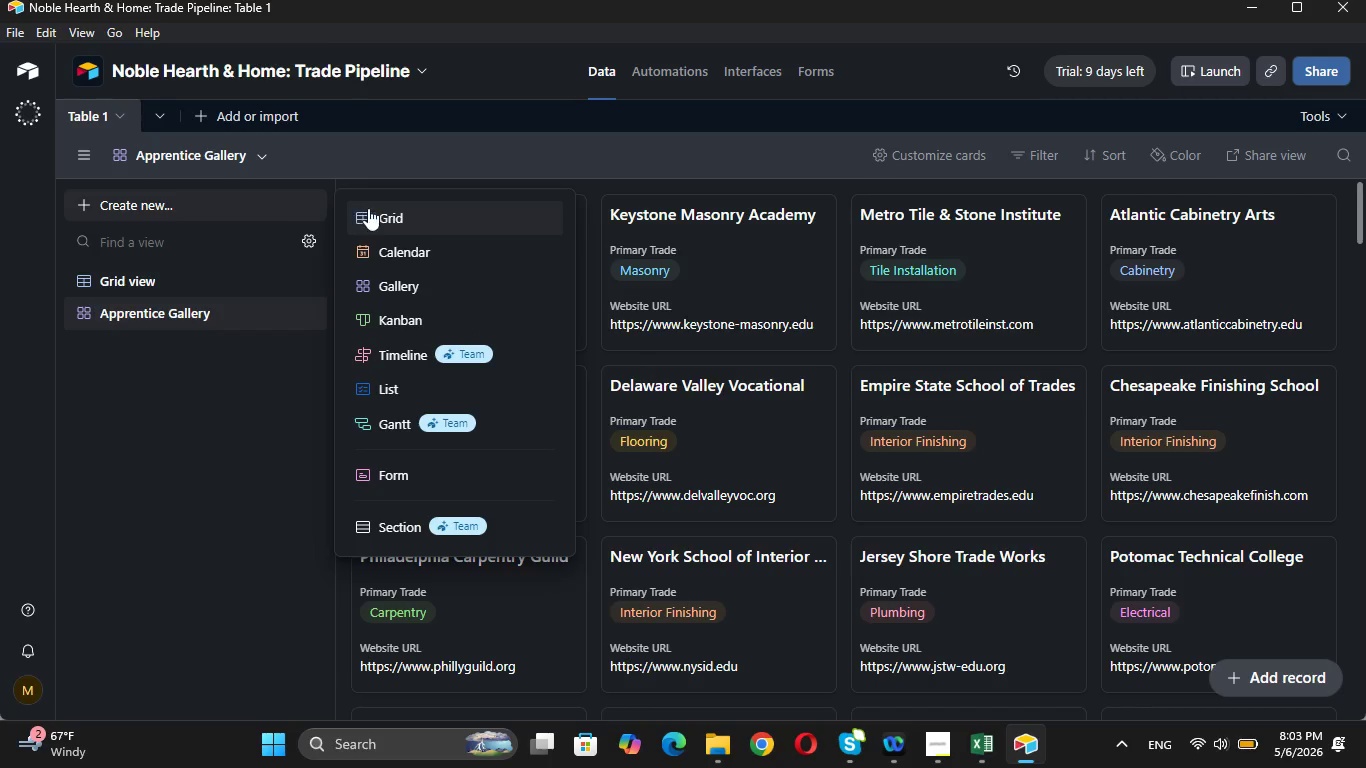 
left_click([374, 208])
 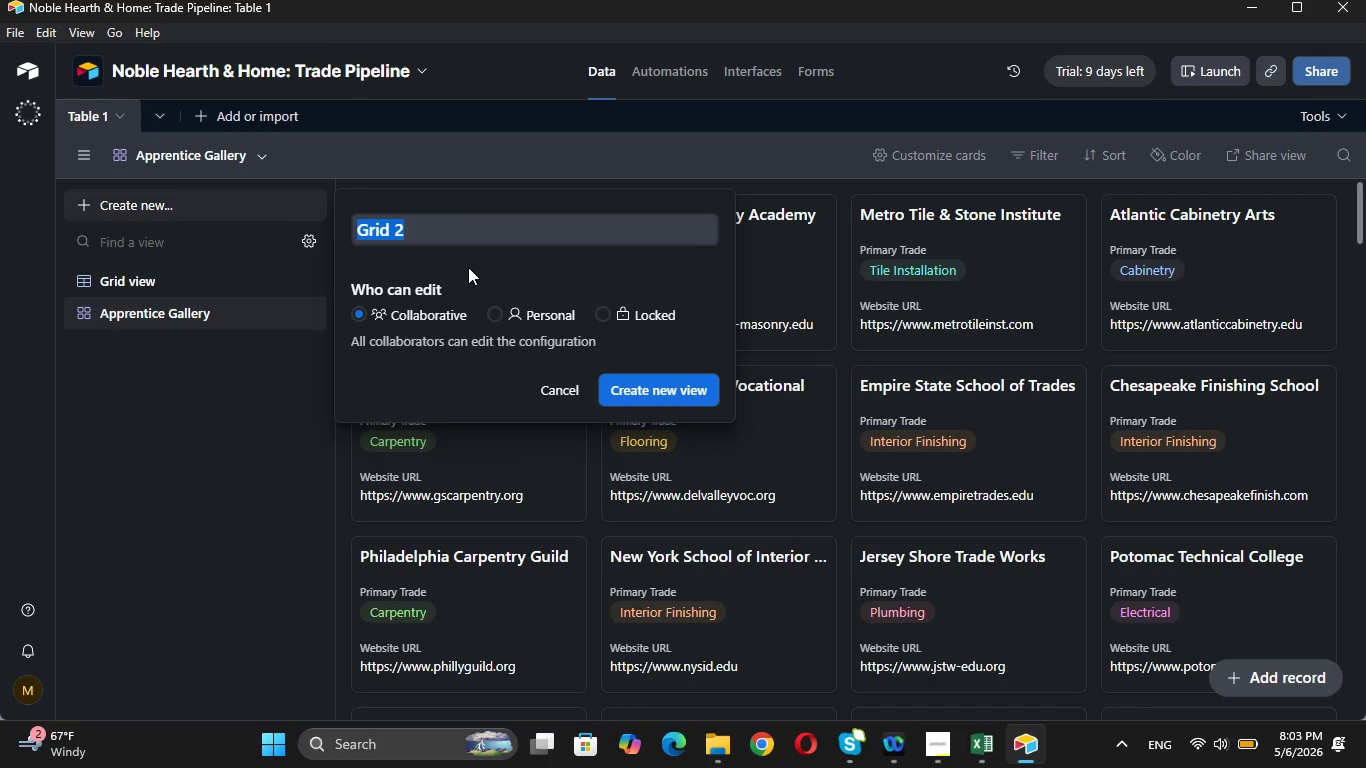 
key(Backspace)
type(Sgo)
key(Backspace)
key(Backspace)
type(hort-Term Programs)
 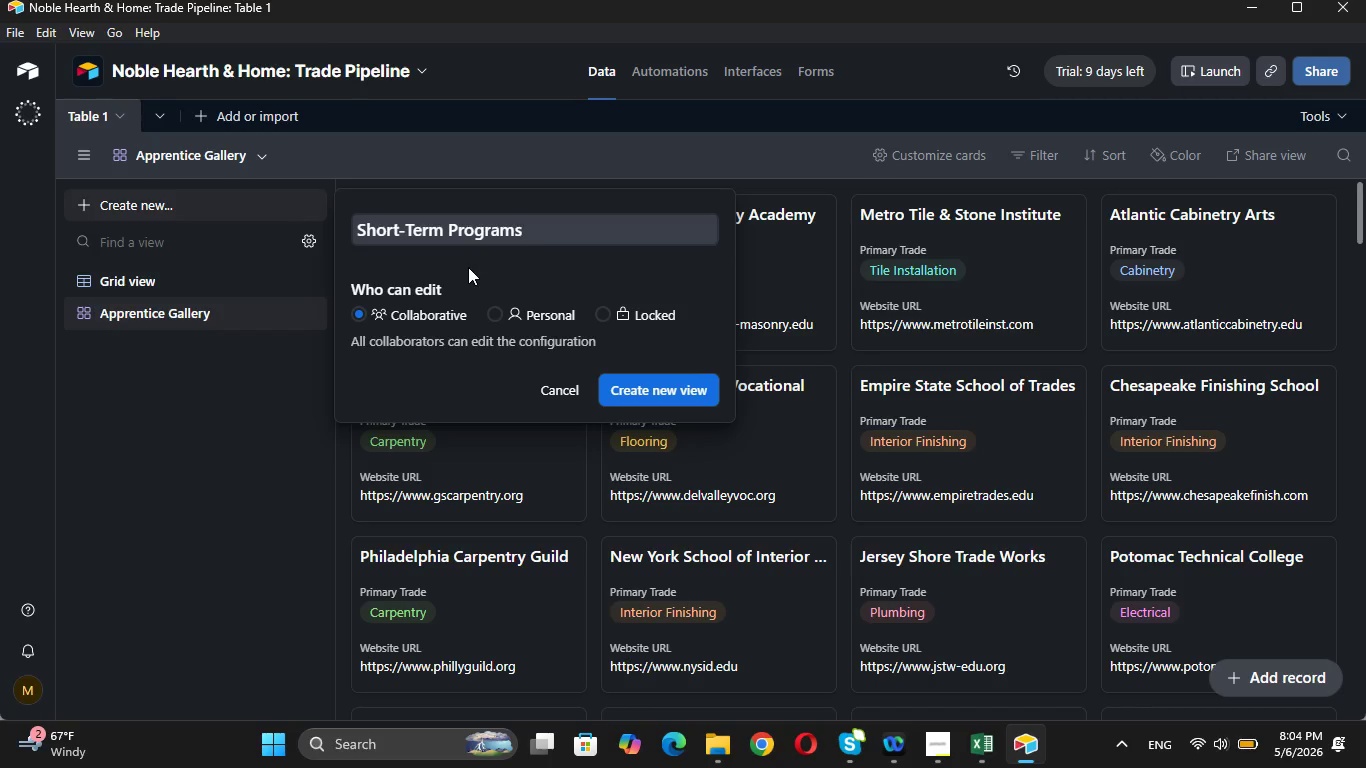 
wait(11.83)
 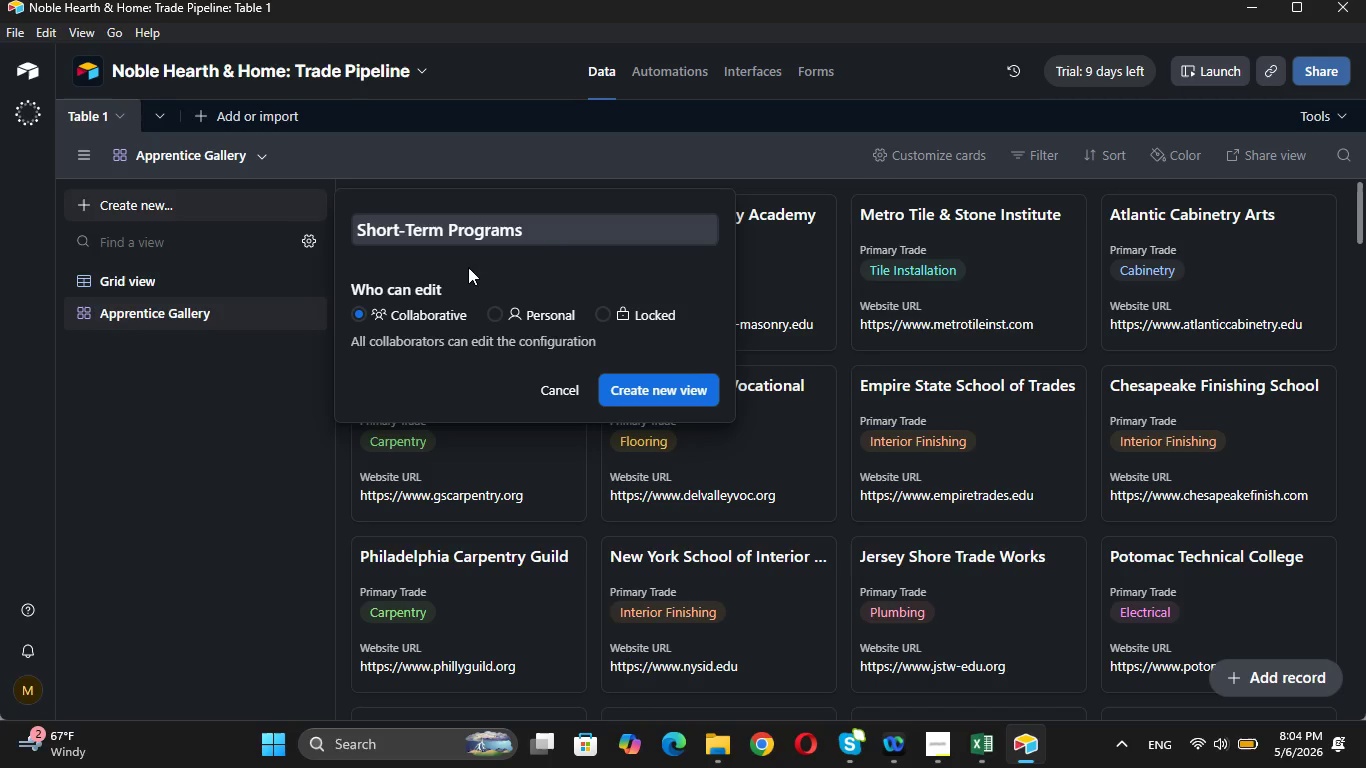 
left_click([646, 387])
 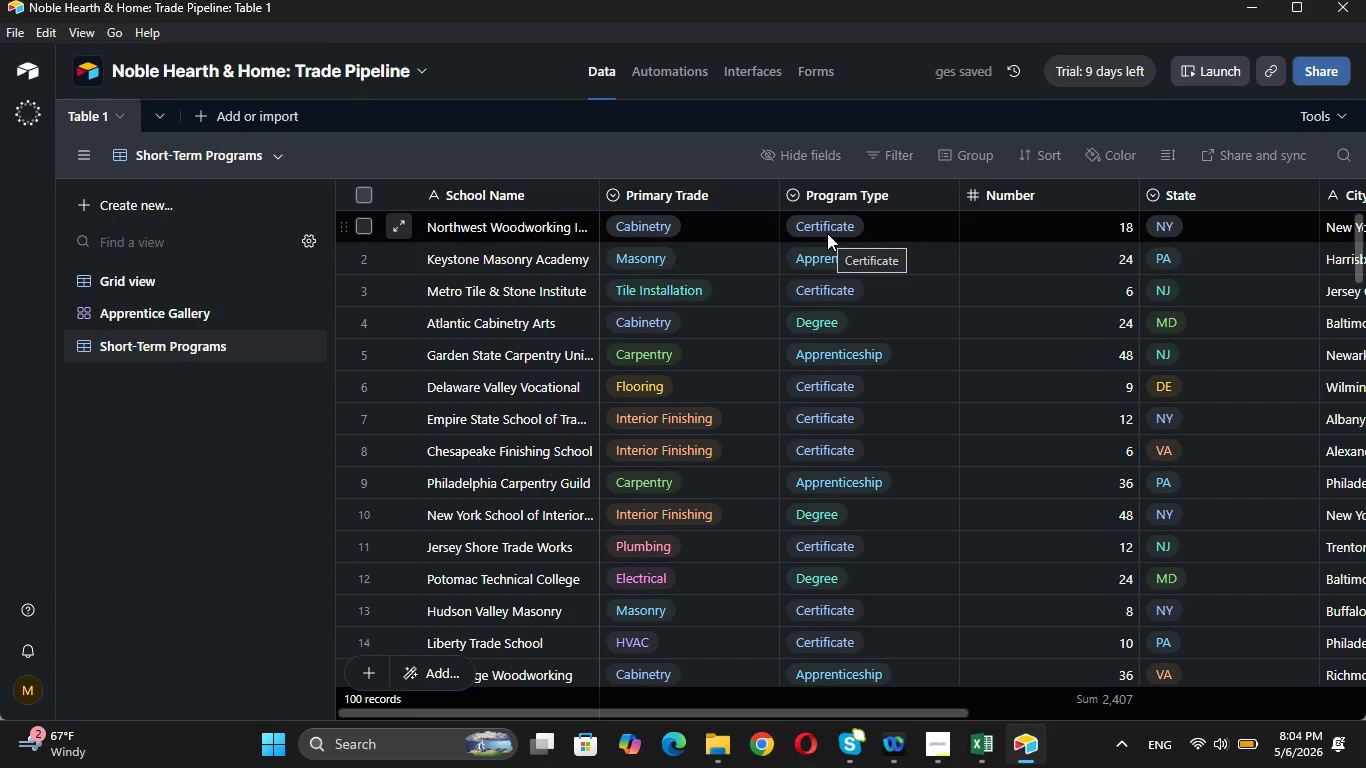 
wait(6.81)
 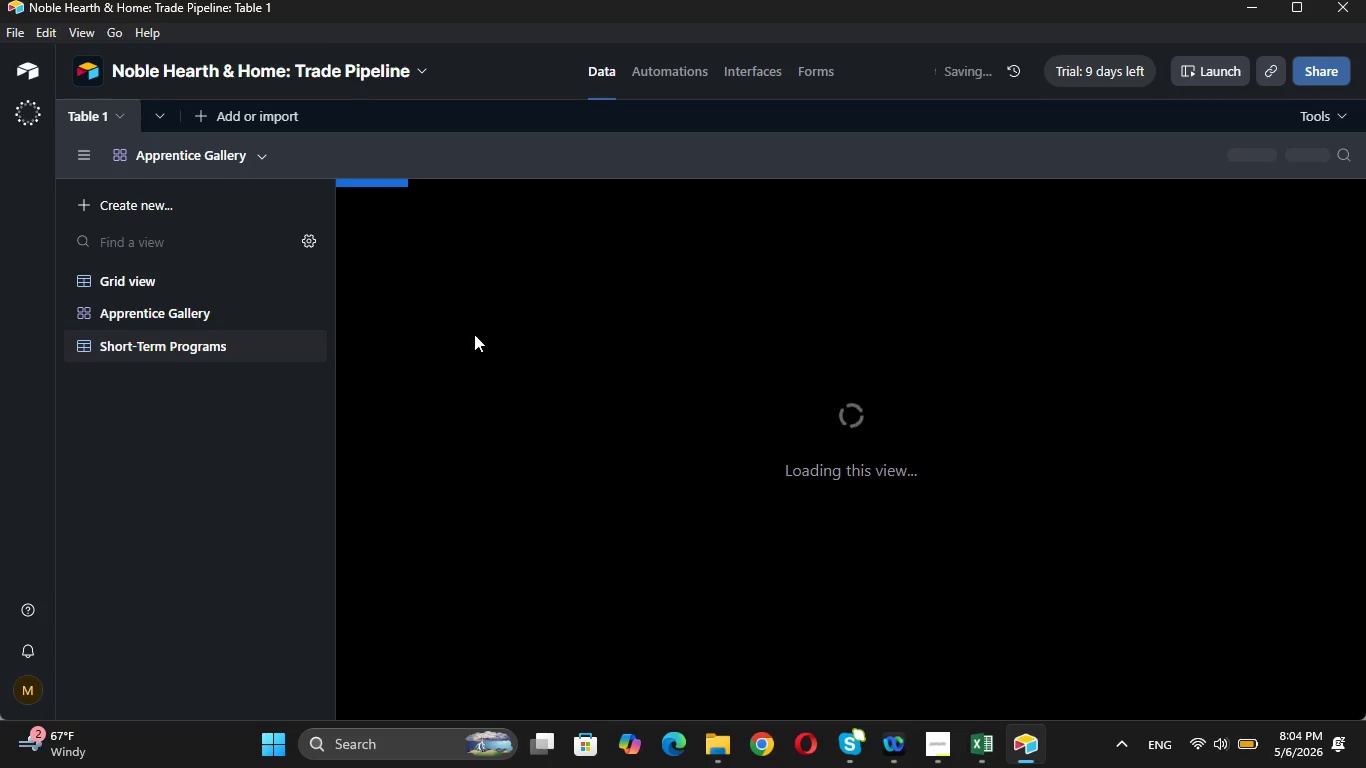 
left_click([886, 151])
 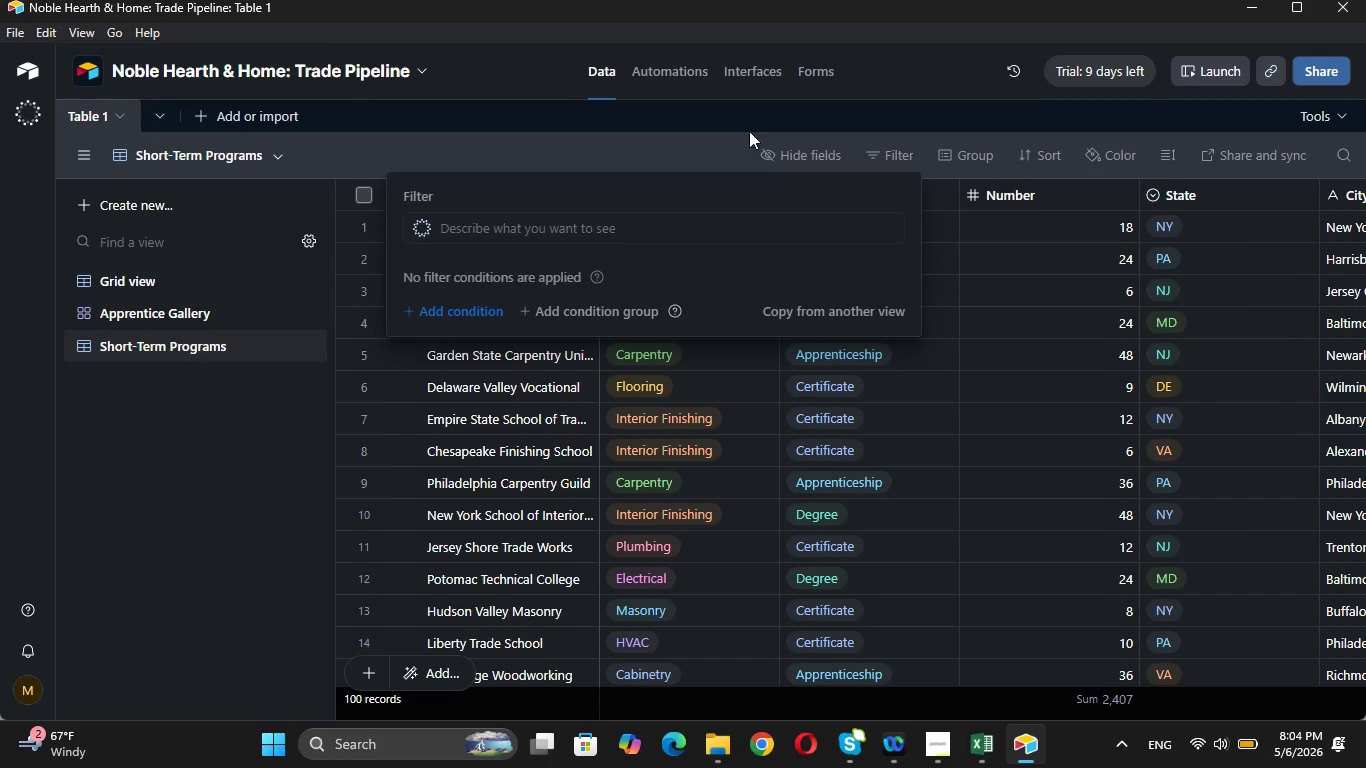 
wait(7.01)
 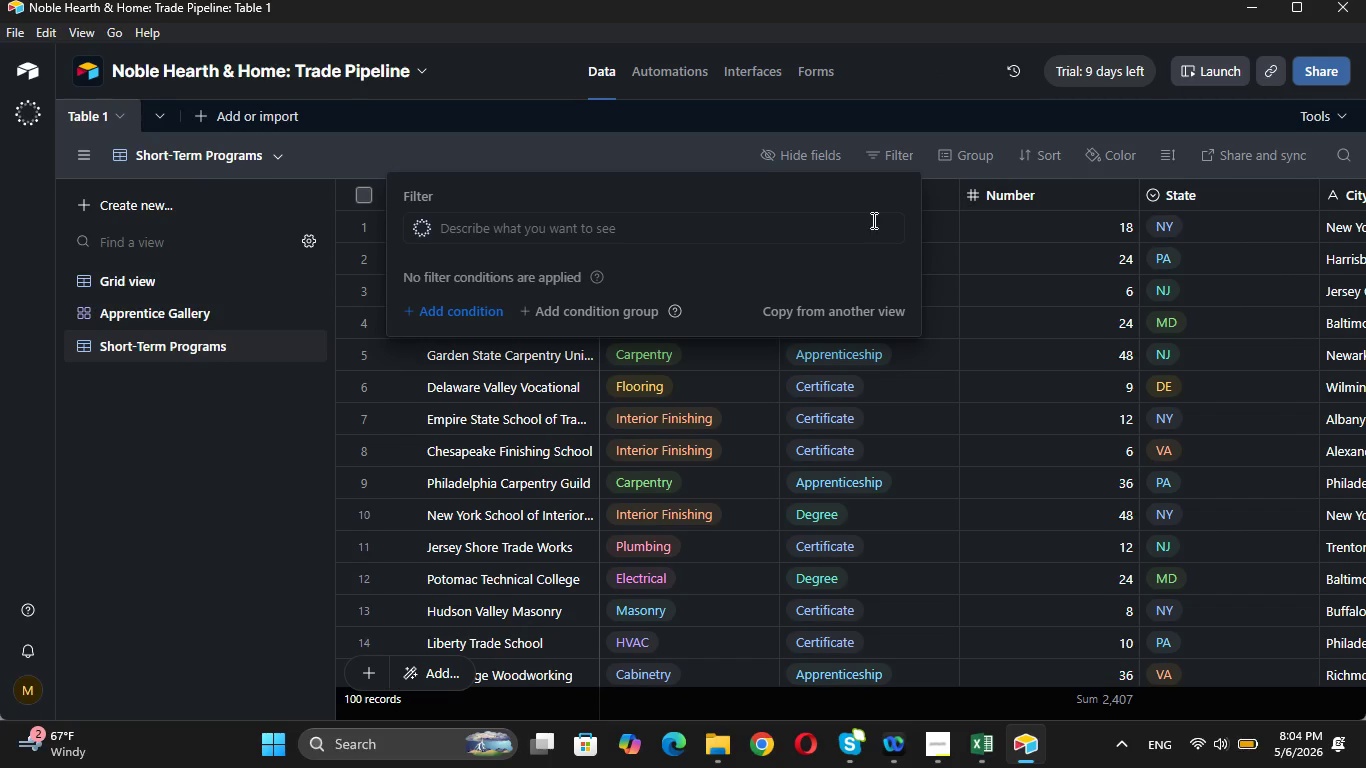 
left_click([148, 285])
 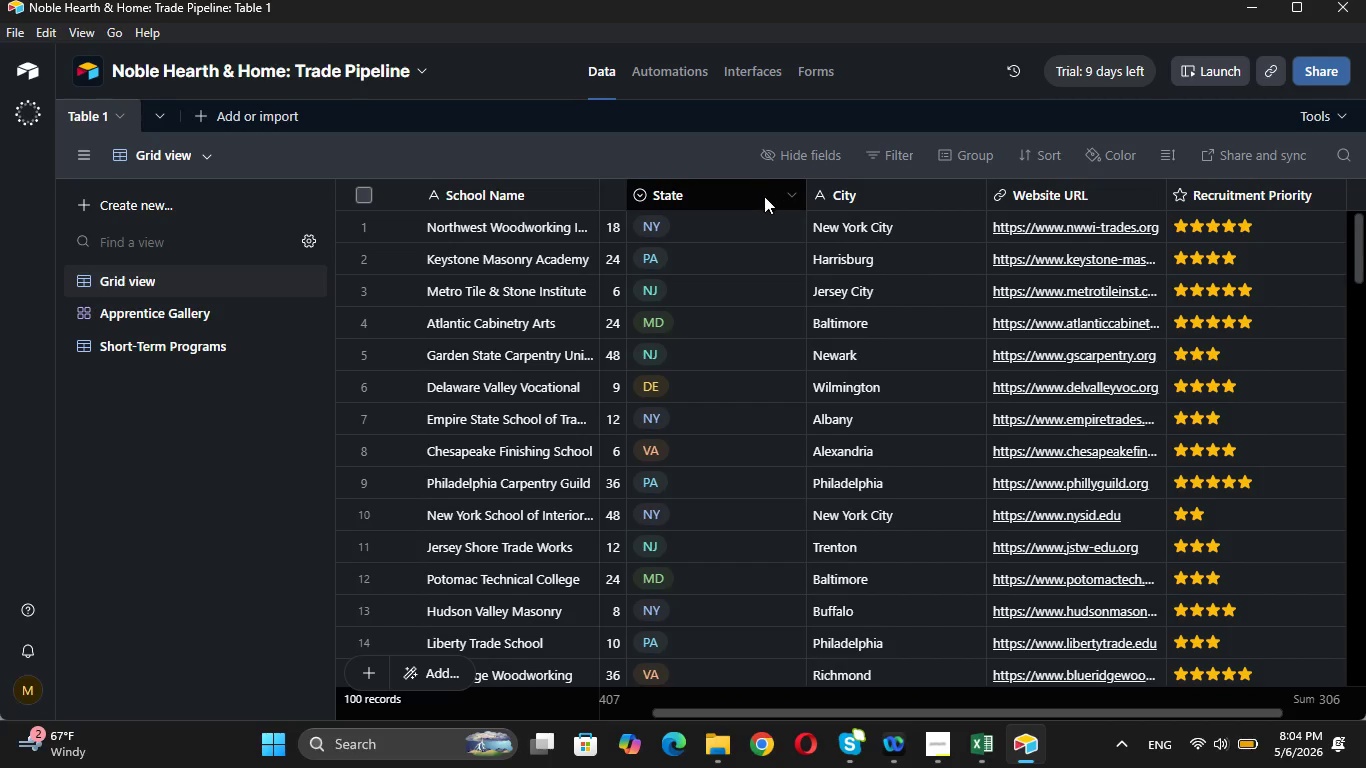 
left_click([617, 203])
 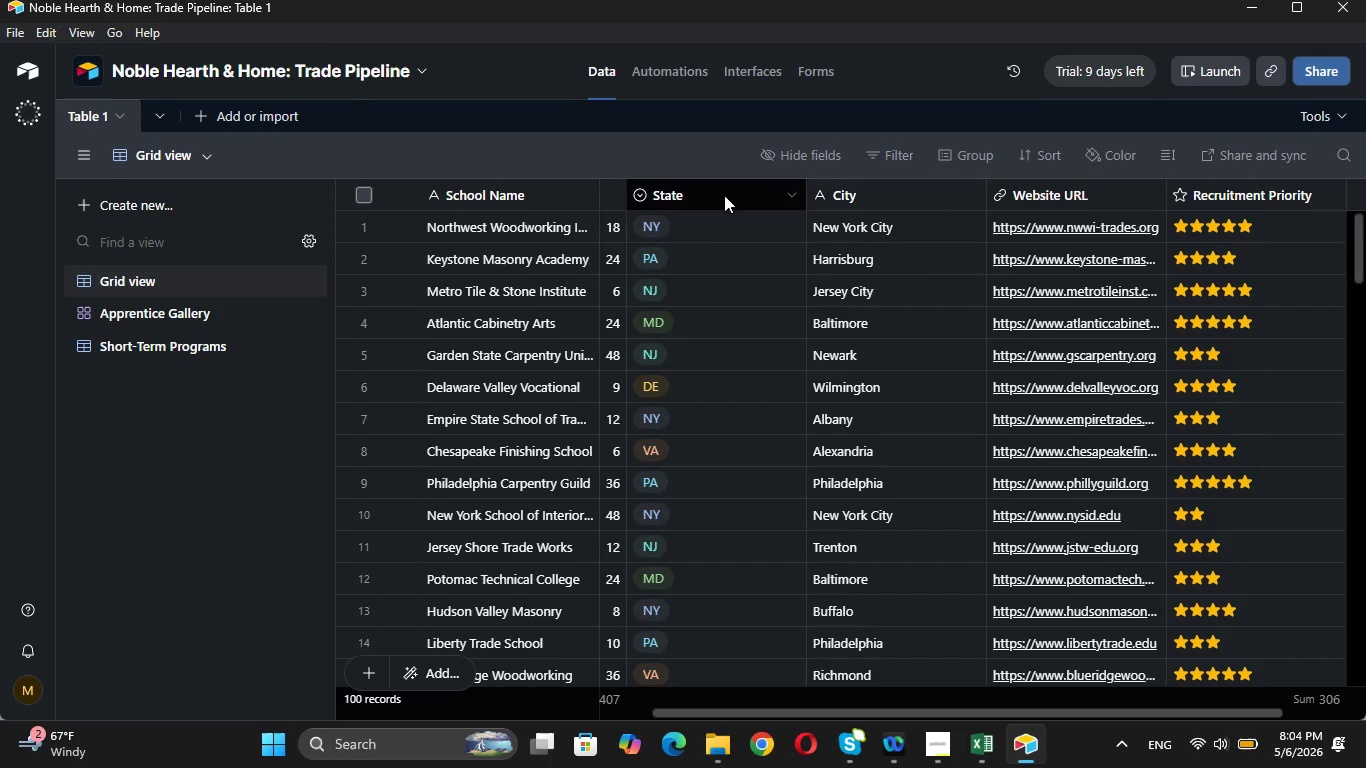 
left_click([724, 228])
 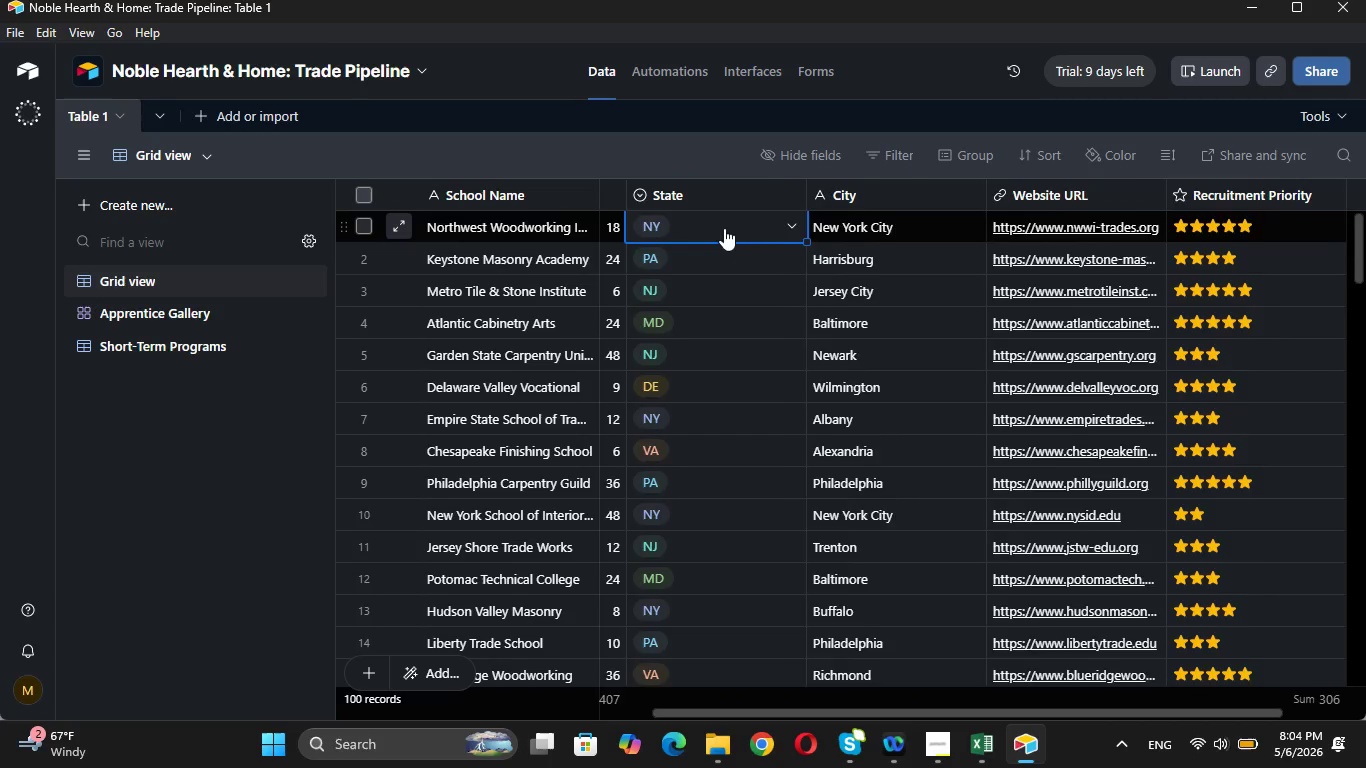 
key(ArrowLeft)
 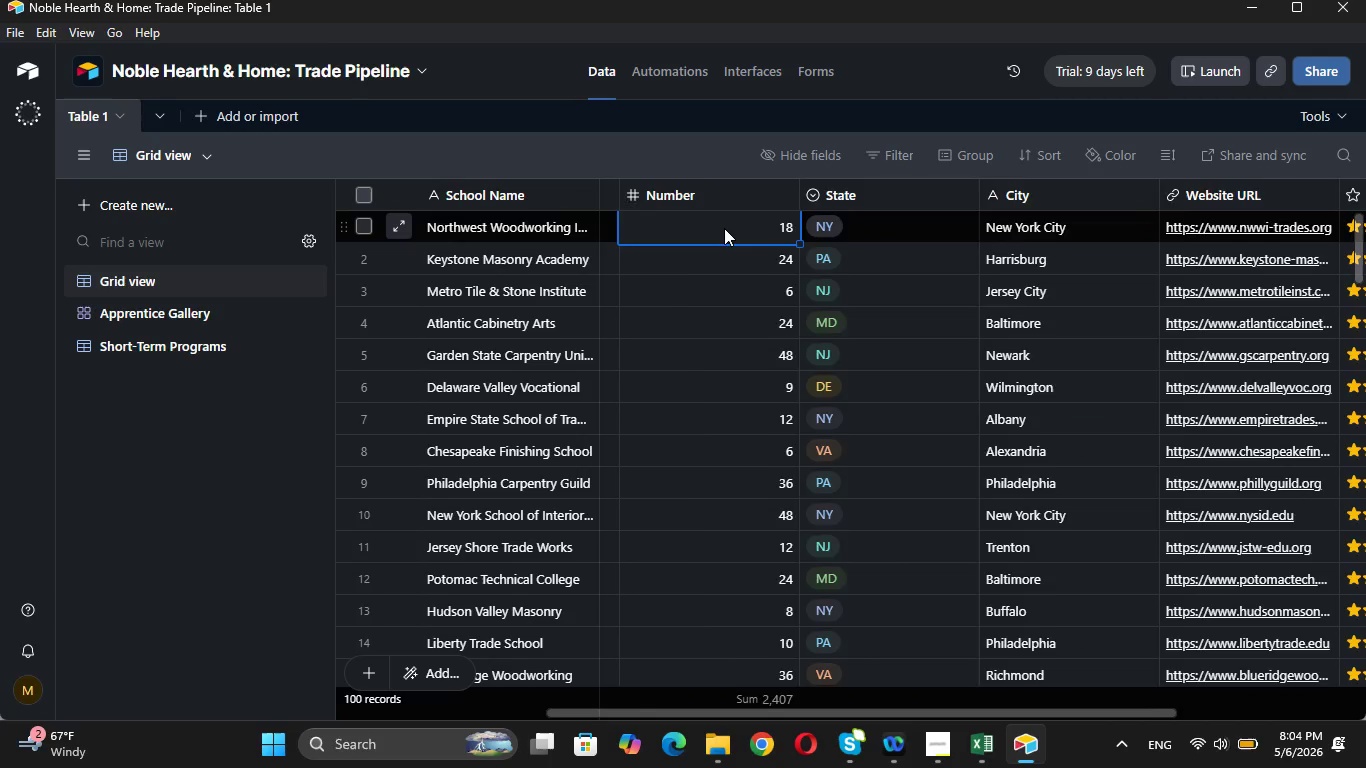 
key(ArrowLeft)
 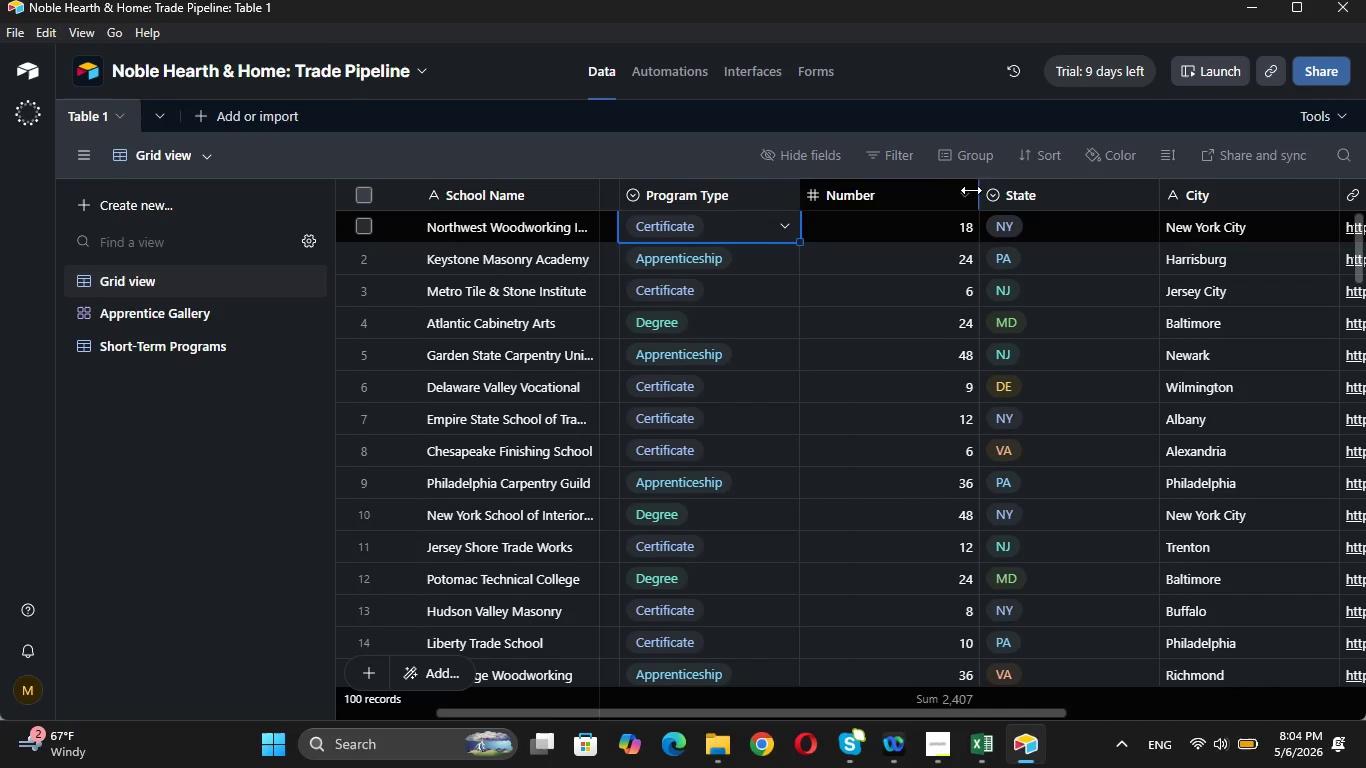 
left_click([954, 195])
 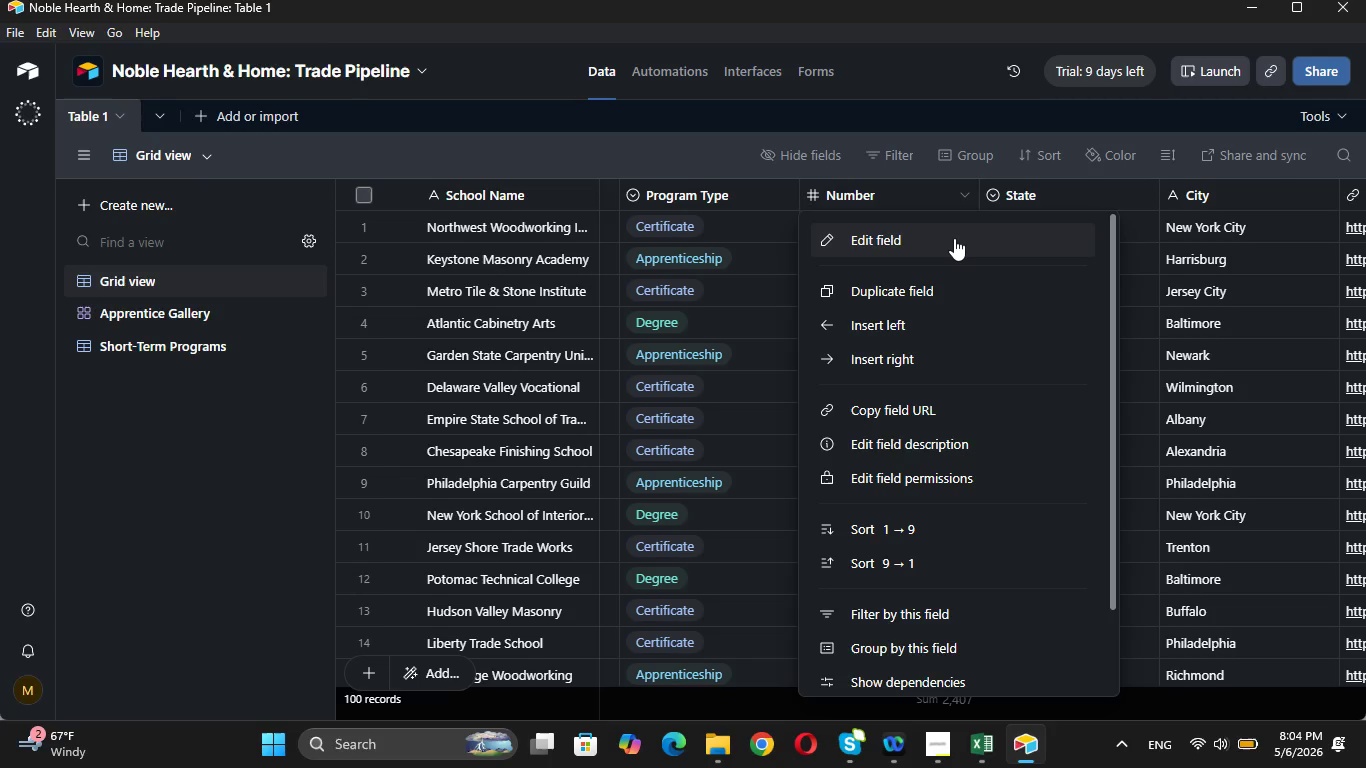 
left_click([954, 238])
 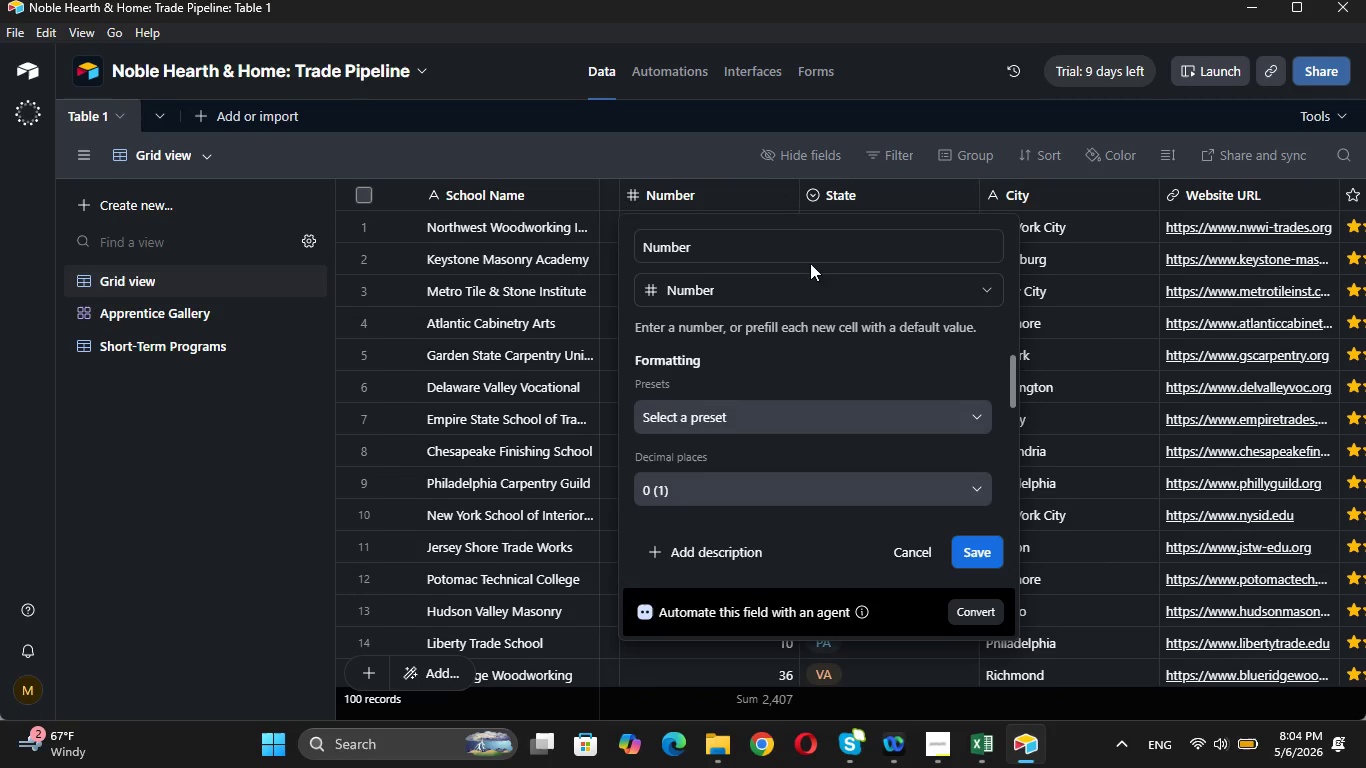 
left_click([809, 246])
 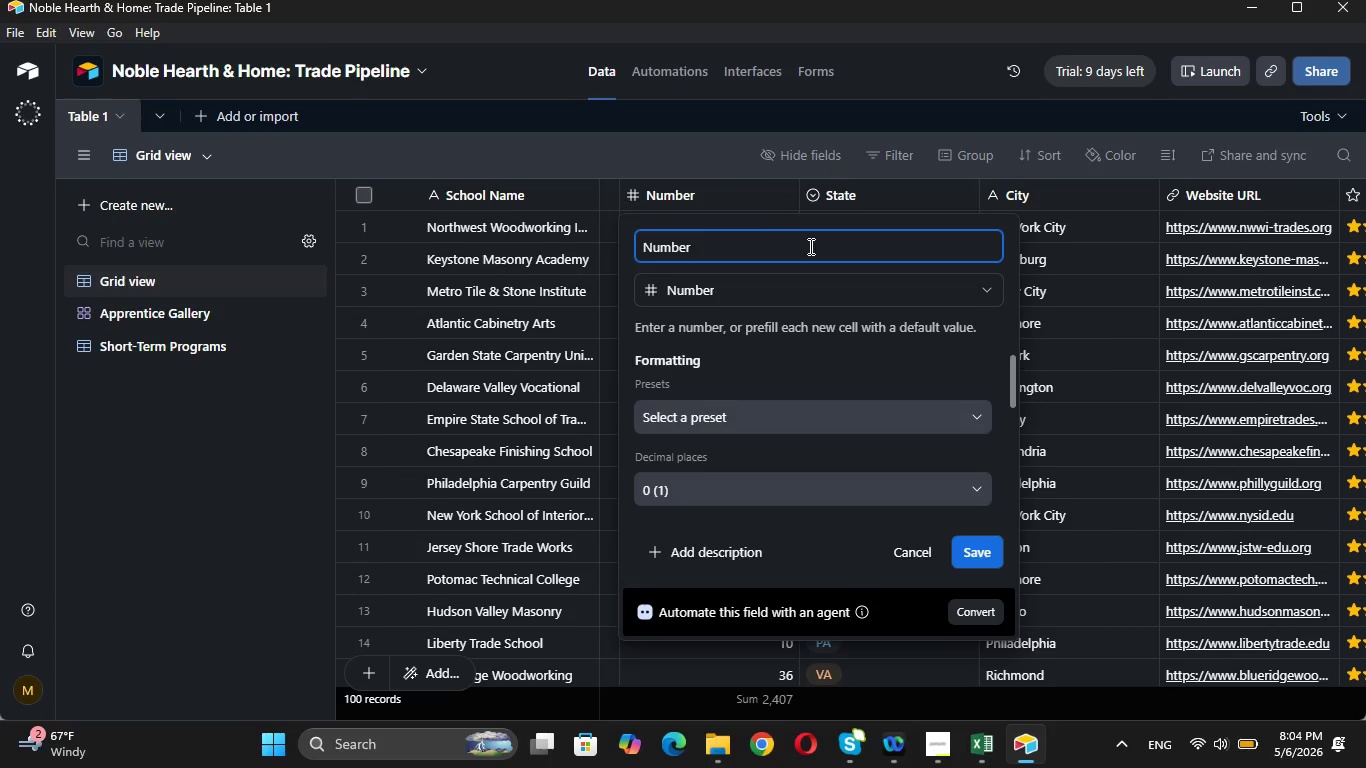 
type( (Months)
 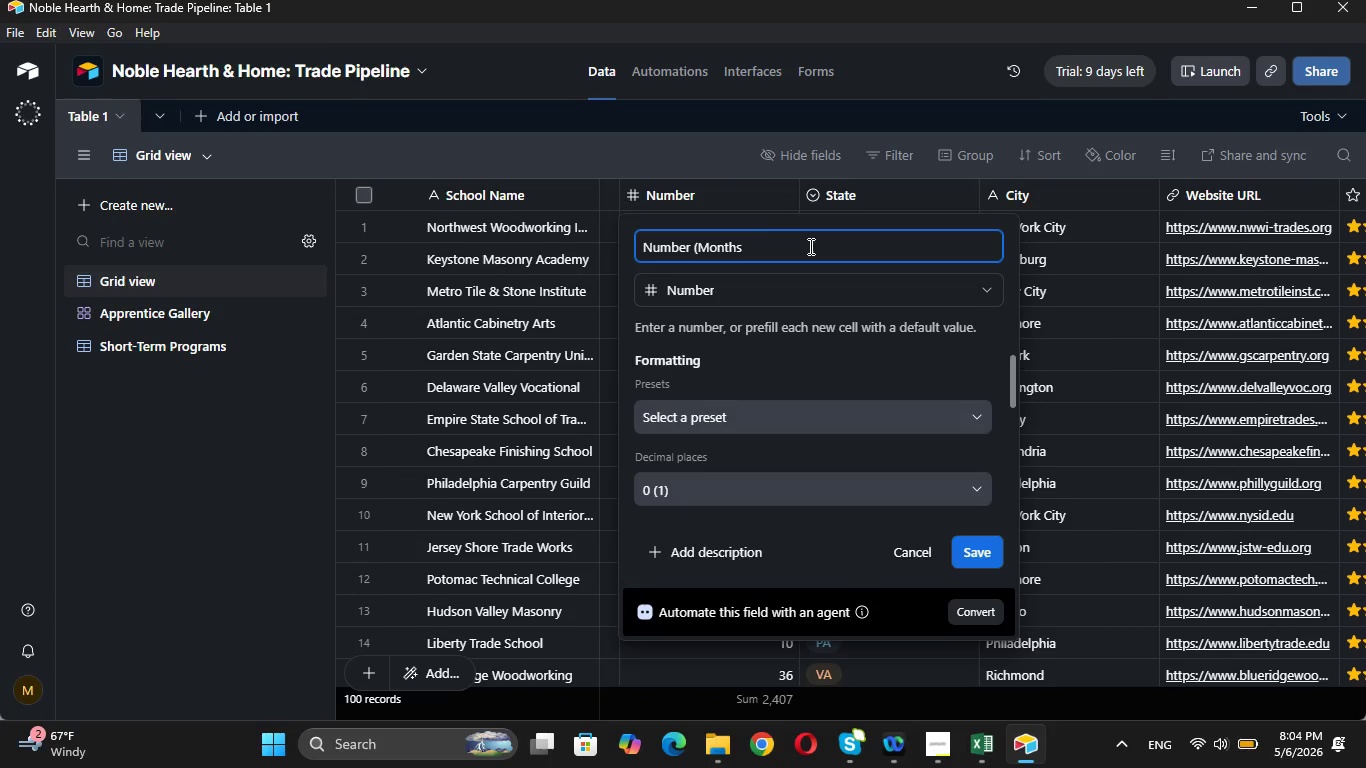 
key(Shift+0)
 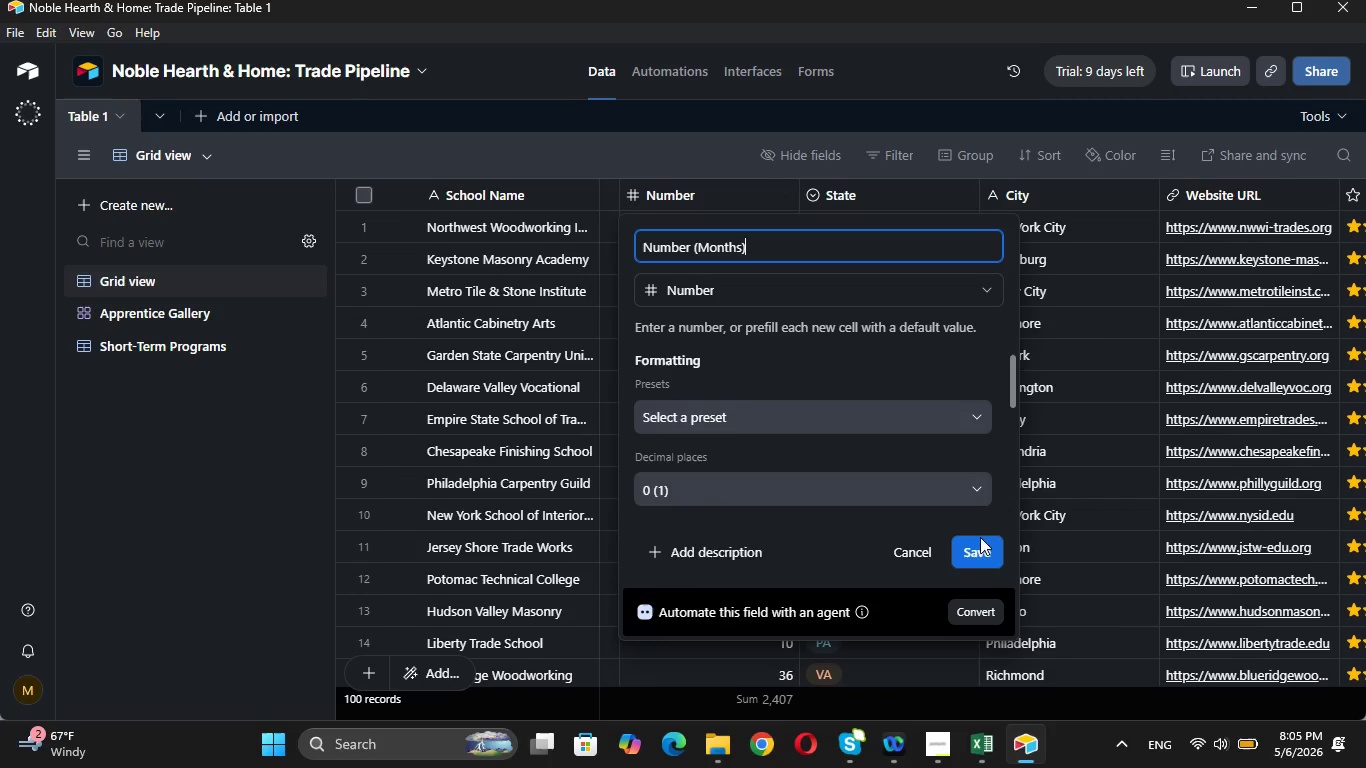 
left_click([981, 556])
 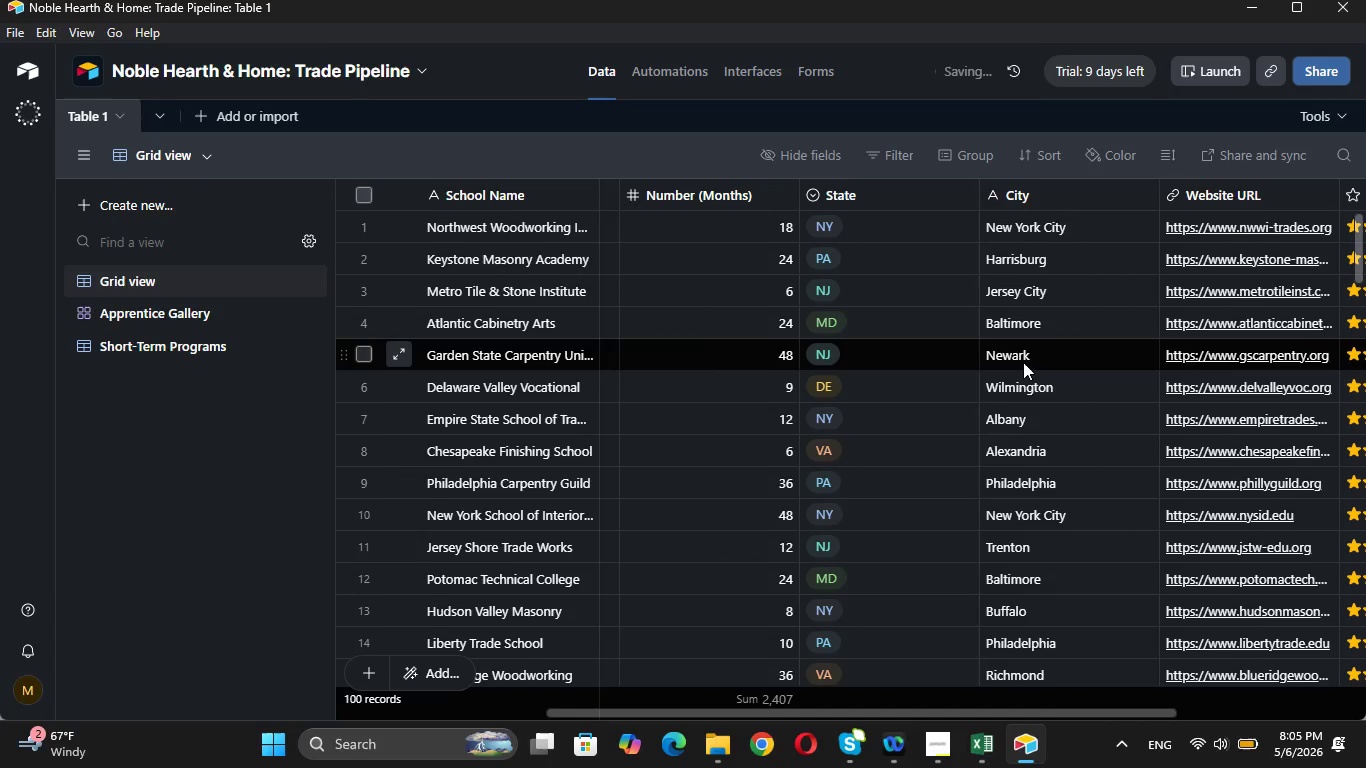 
key(ArrowRight)
 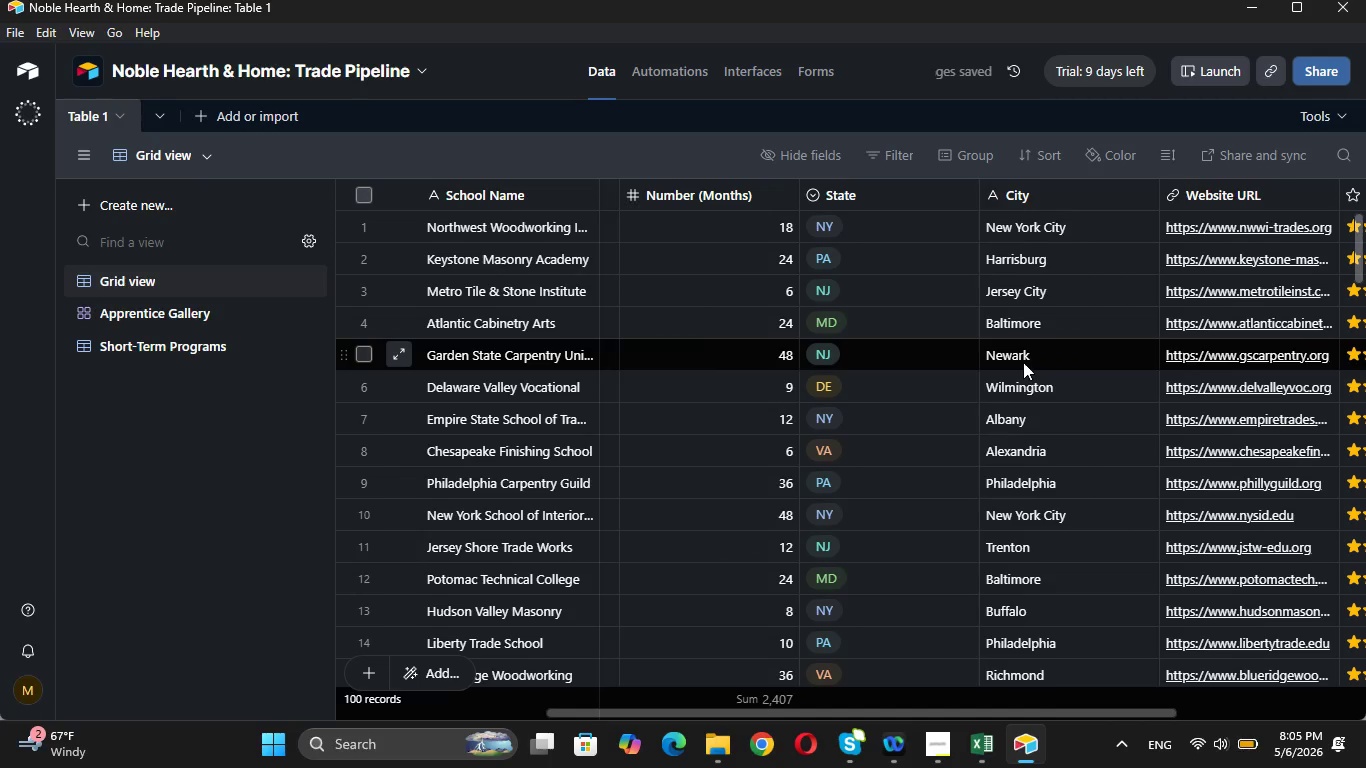 
hold_key(key=ArrowRight, duration=0.44)
 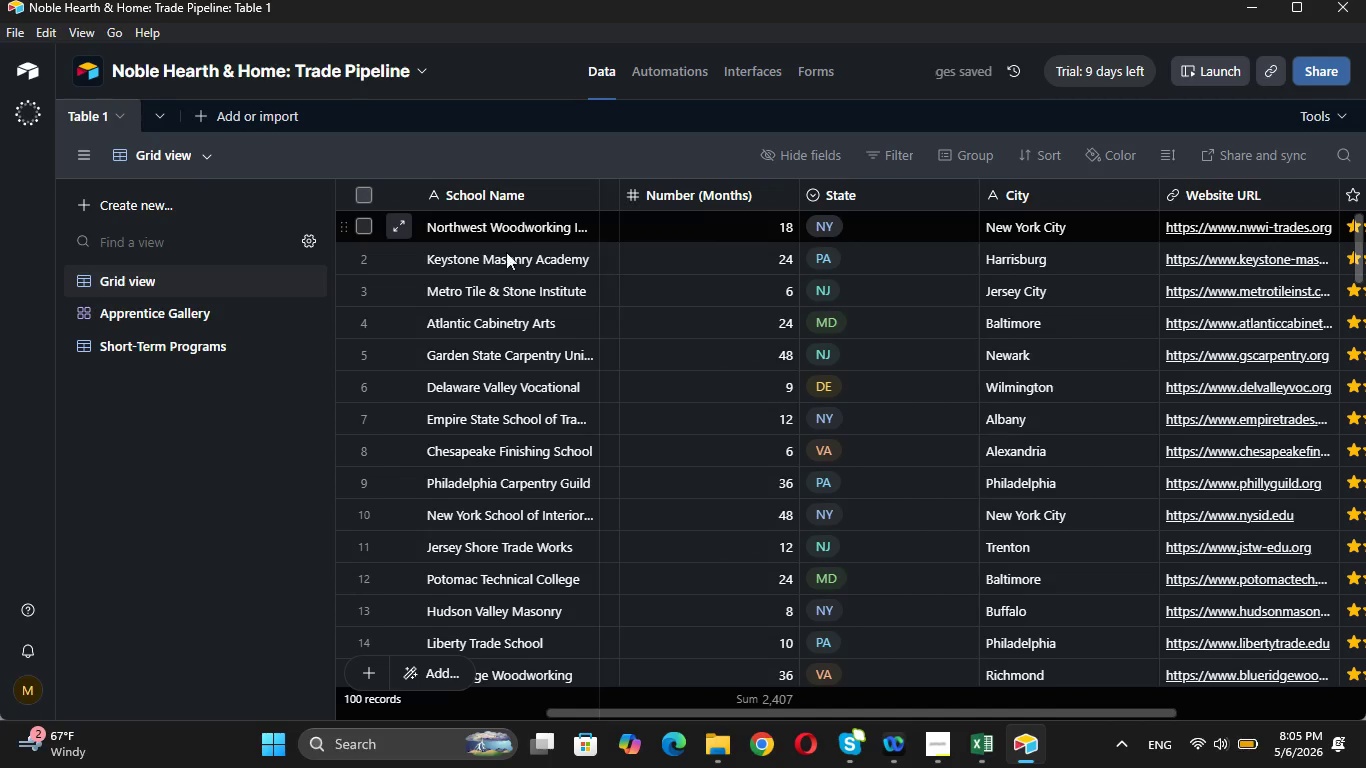 
left_click([248, 331])
 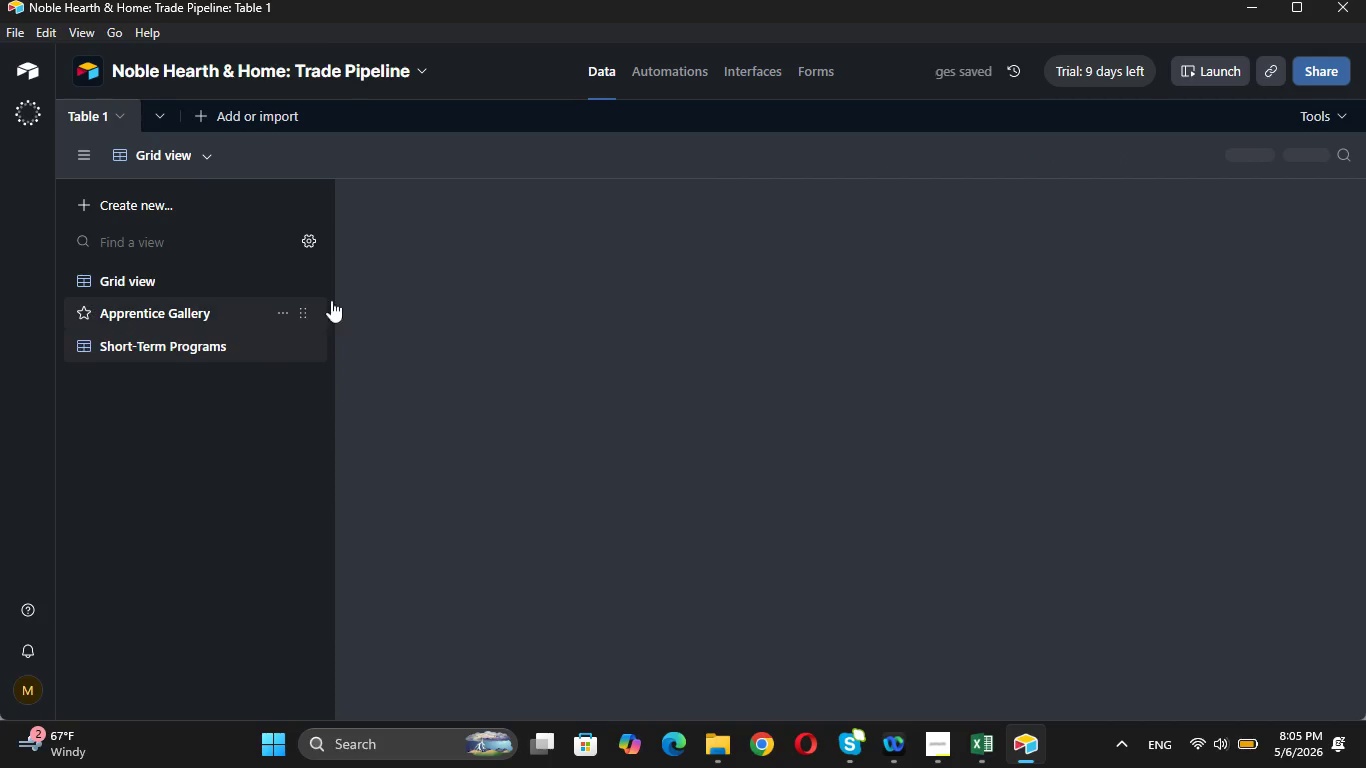 
mouse_move([426, 268])
 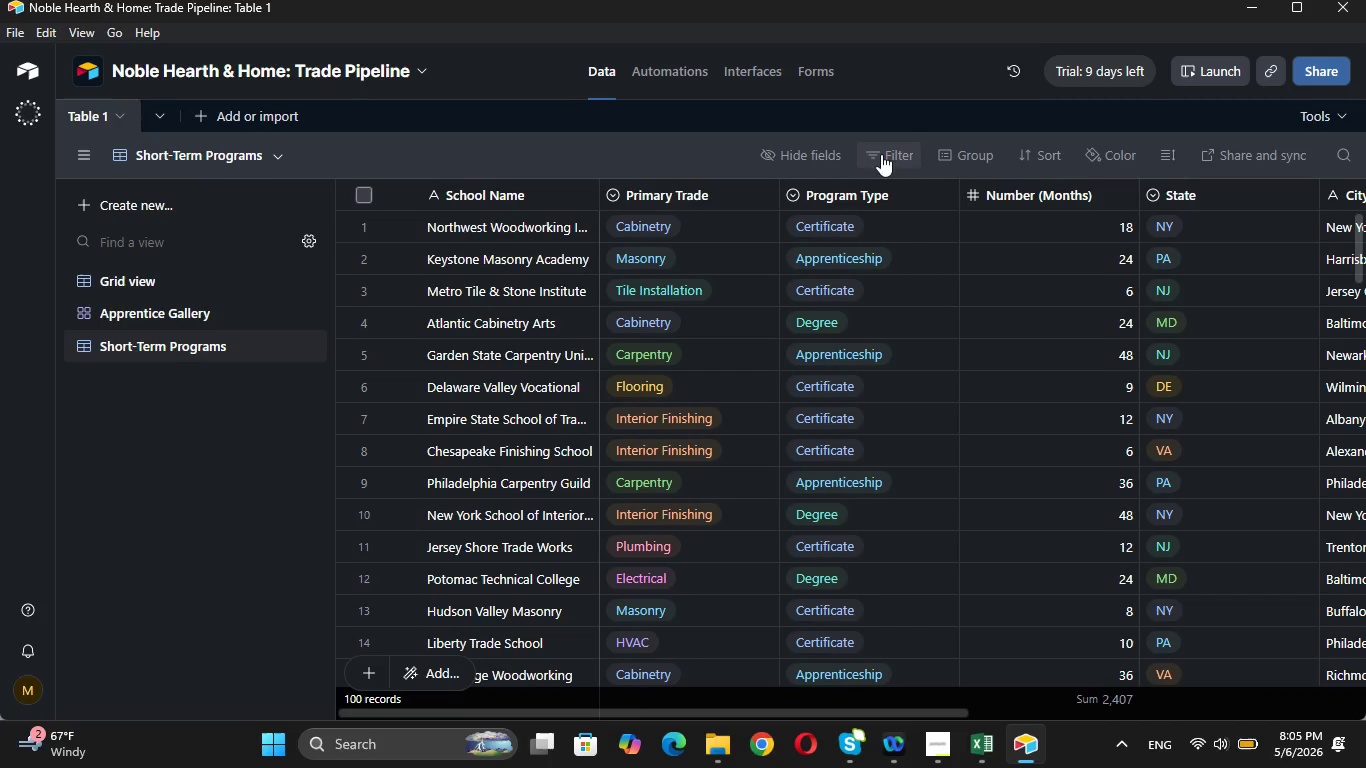 
left_click([892, 154])
 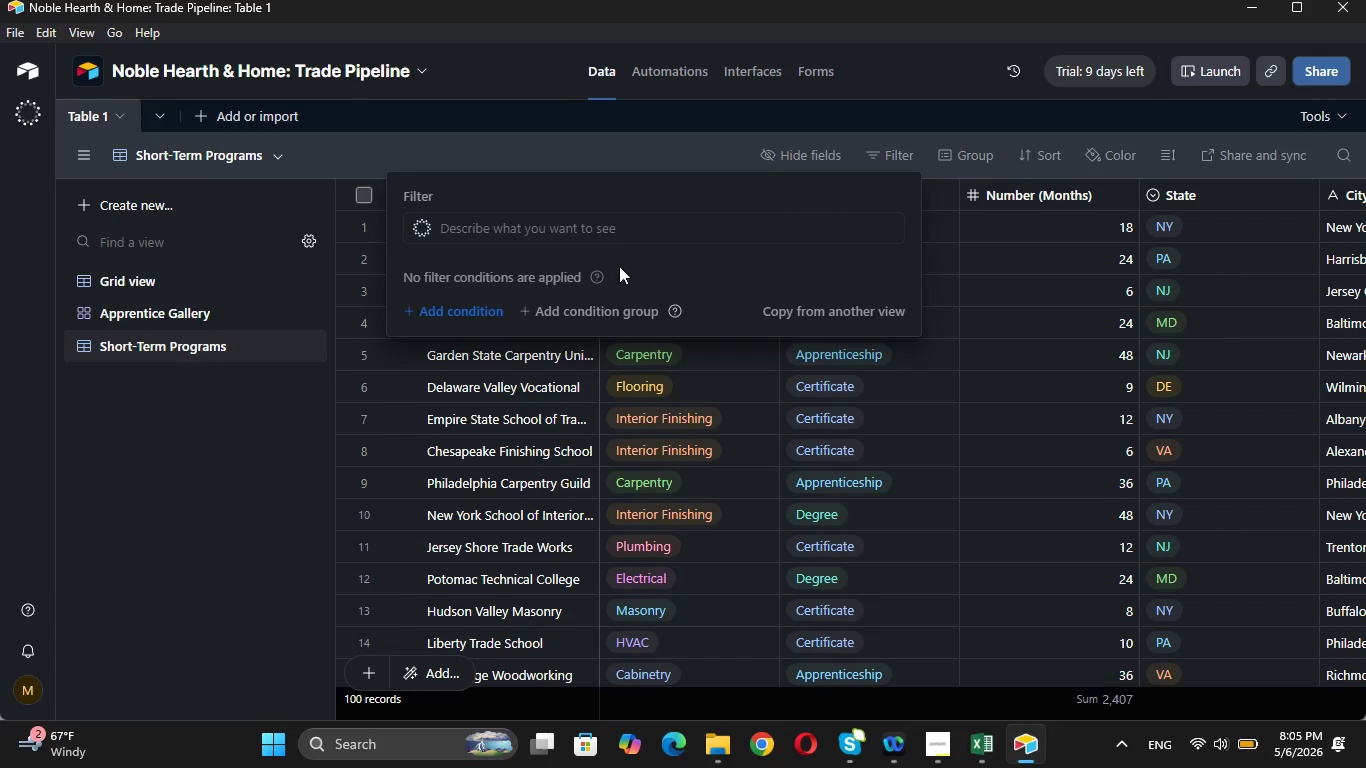 
left_click([486, 313])
 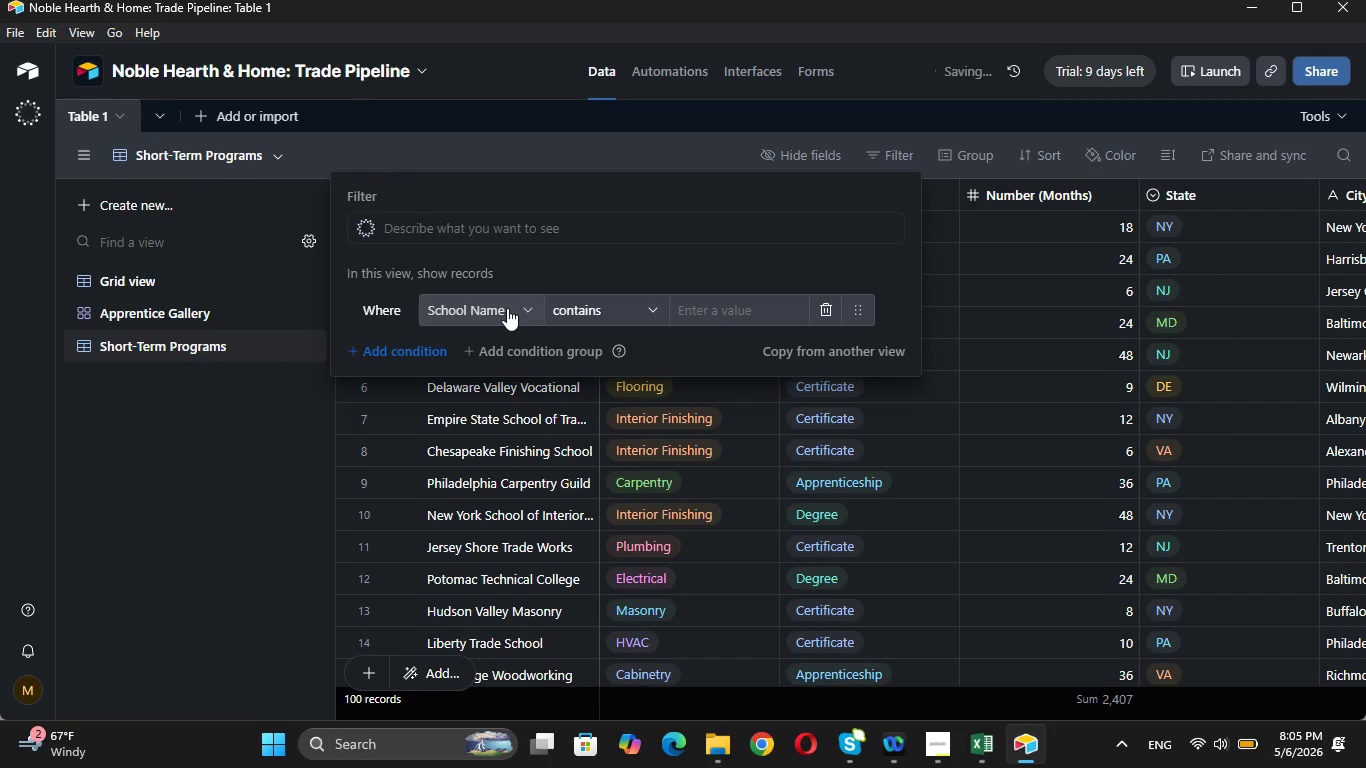 
left_click([507, 308])
 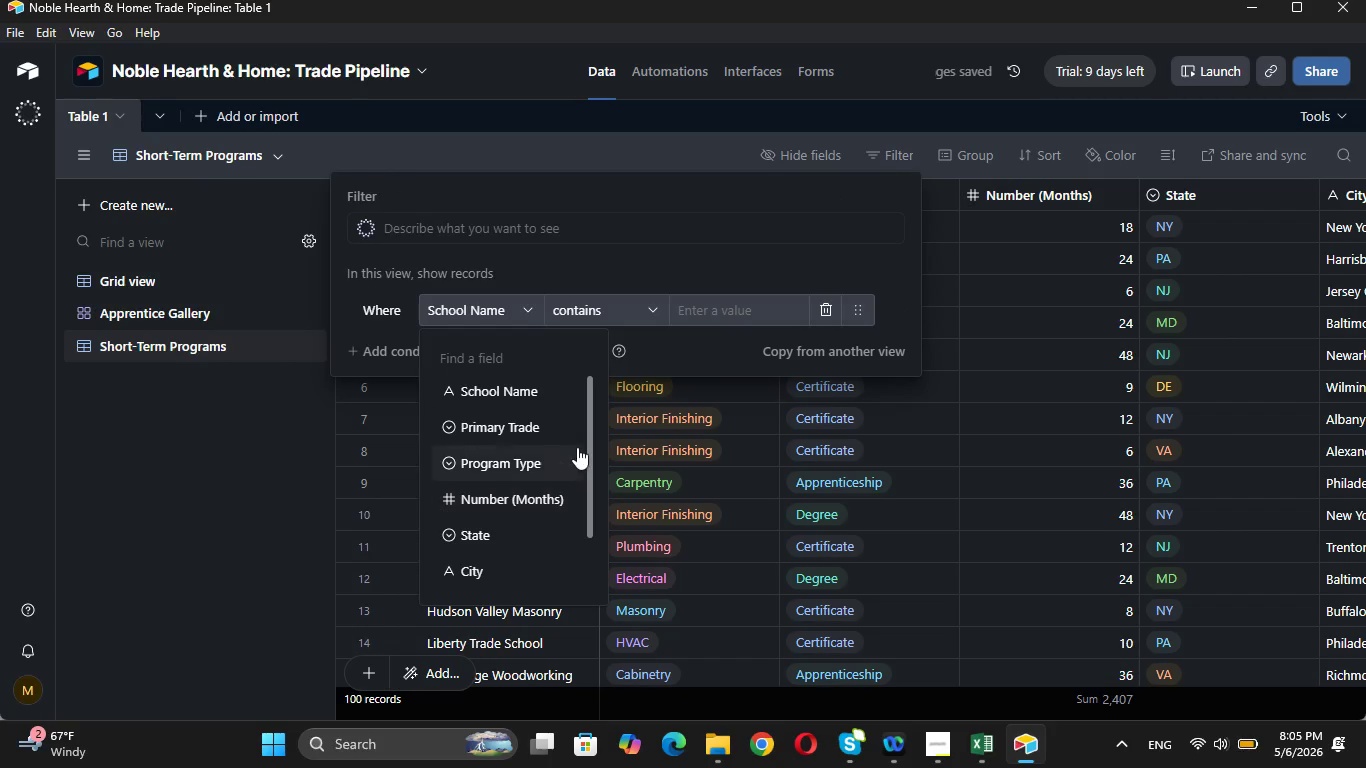 
left_click_drag(start_coordinate=[592, 434], to_coordinate=[587, 486])
 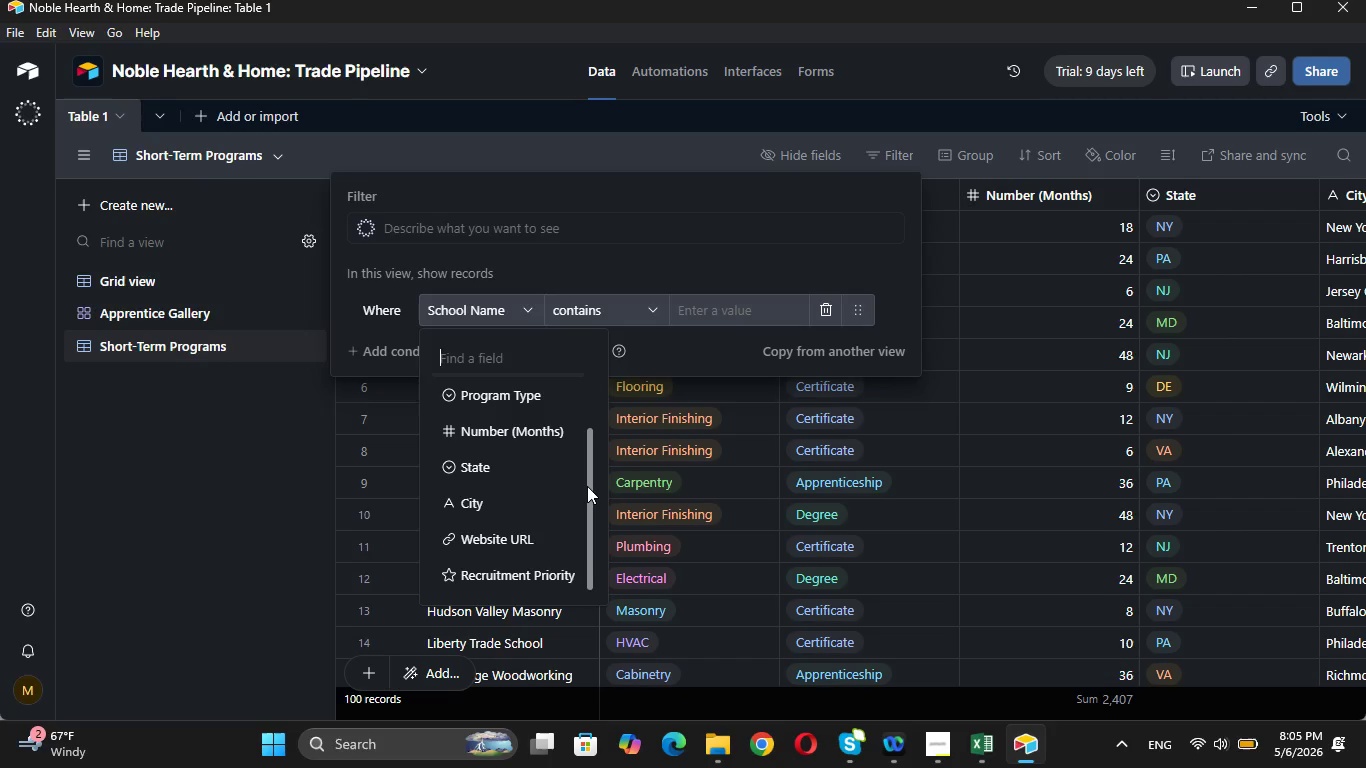 
wait(14.25)
 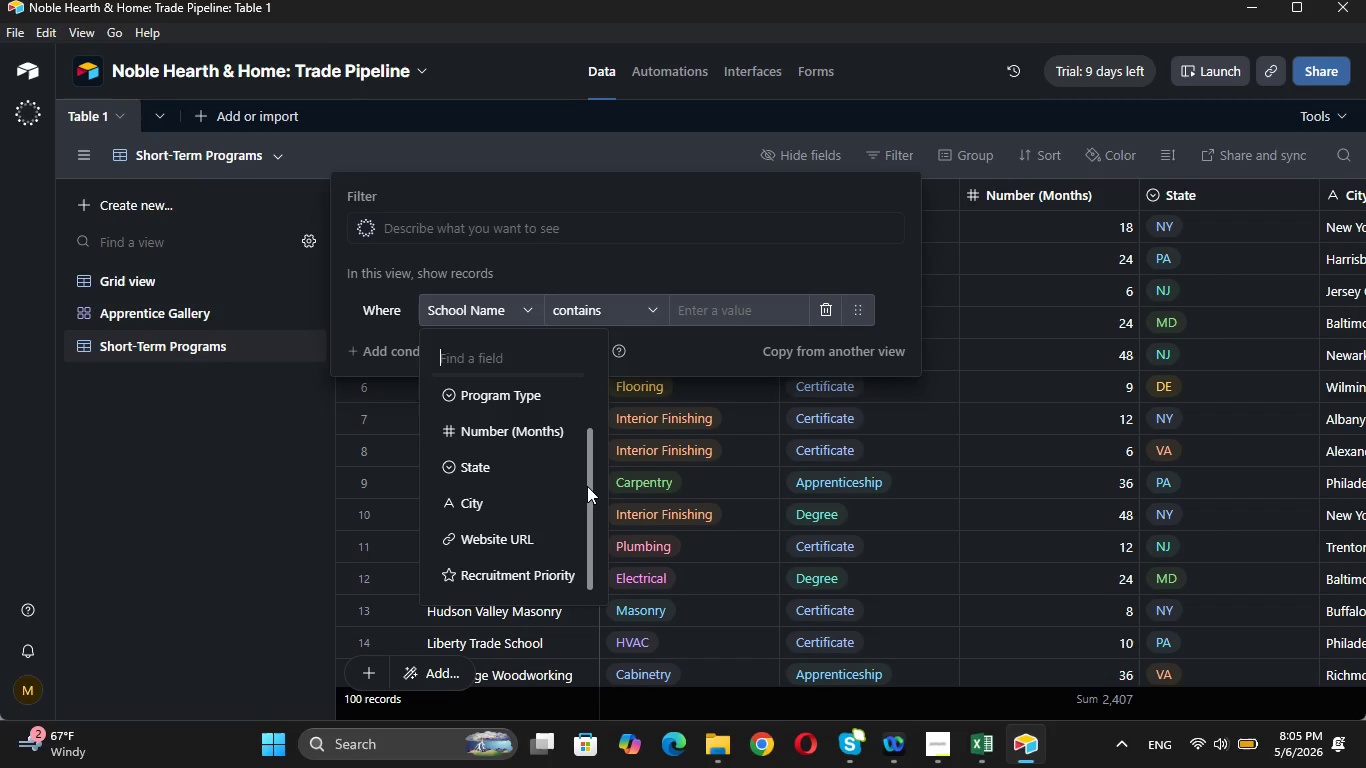 
left_click([999, 751])
 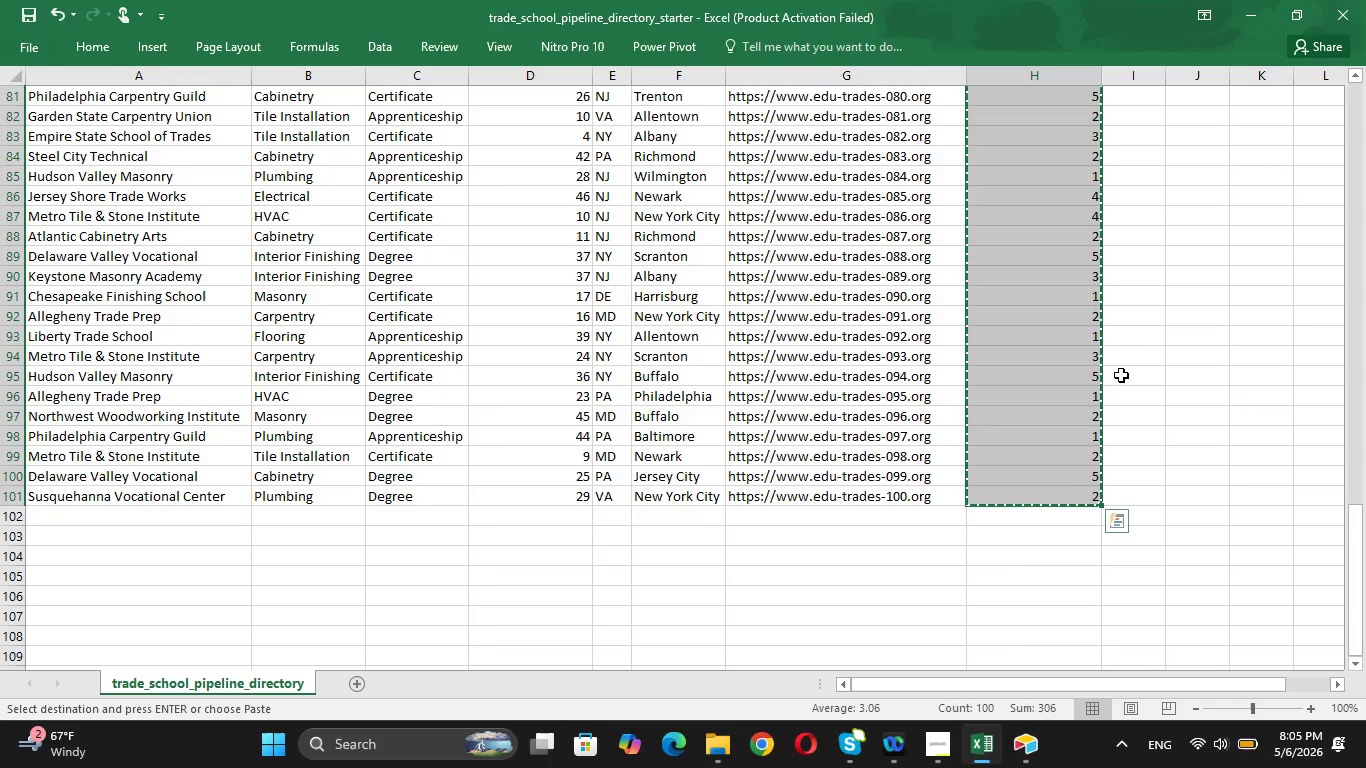 
key(ArrowLeft)
 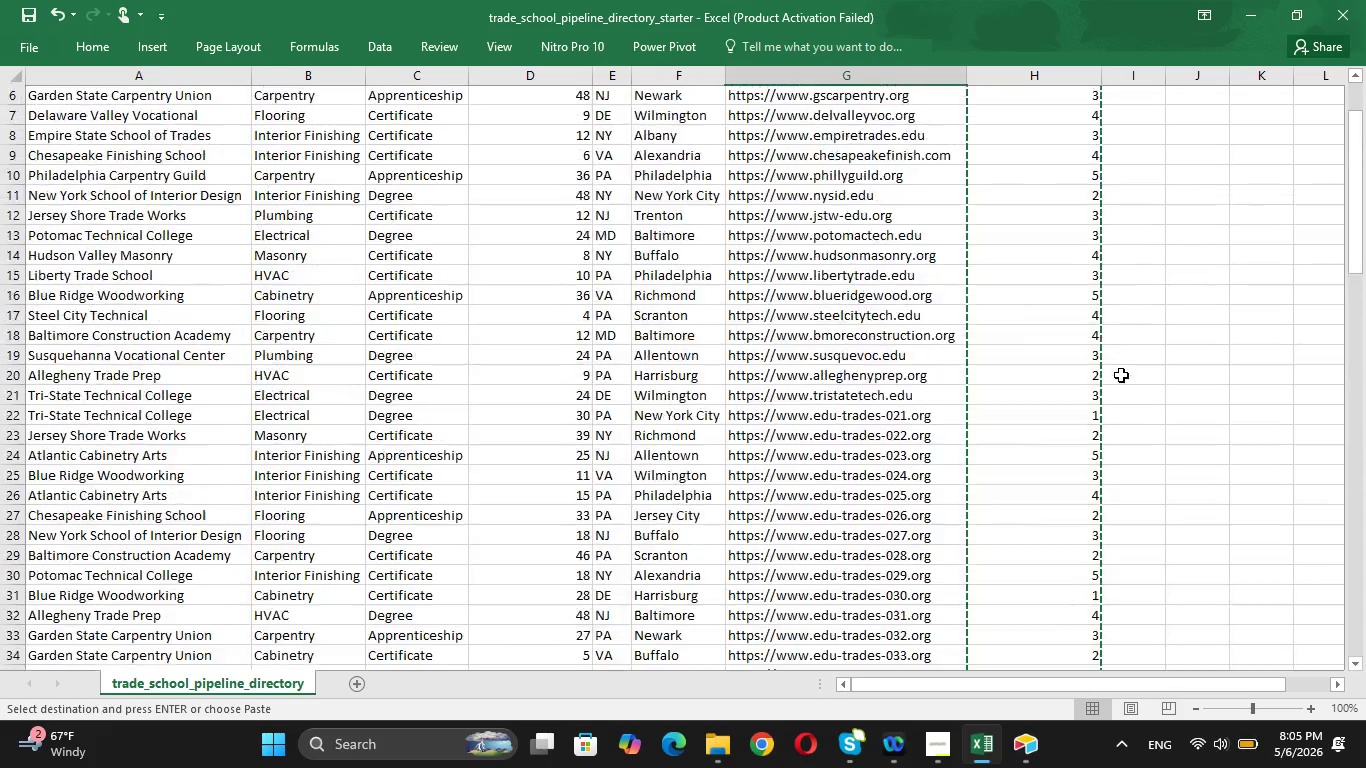 
hold_key(key=ArrowUp, duration=0.58)
 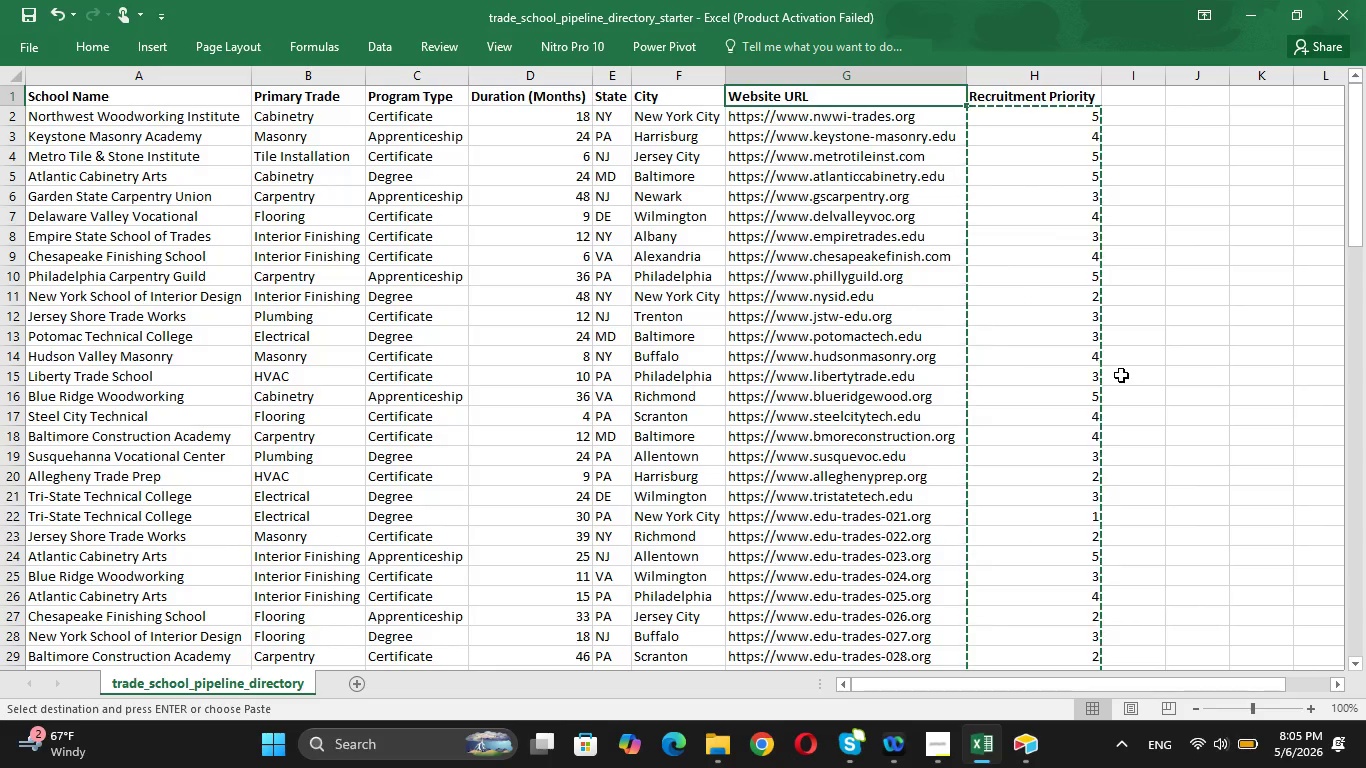 
key(ArrowLeft)
 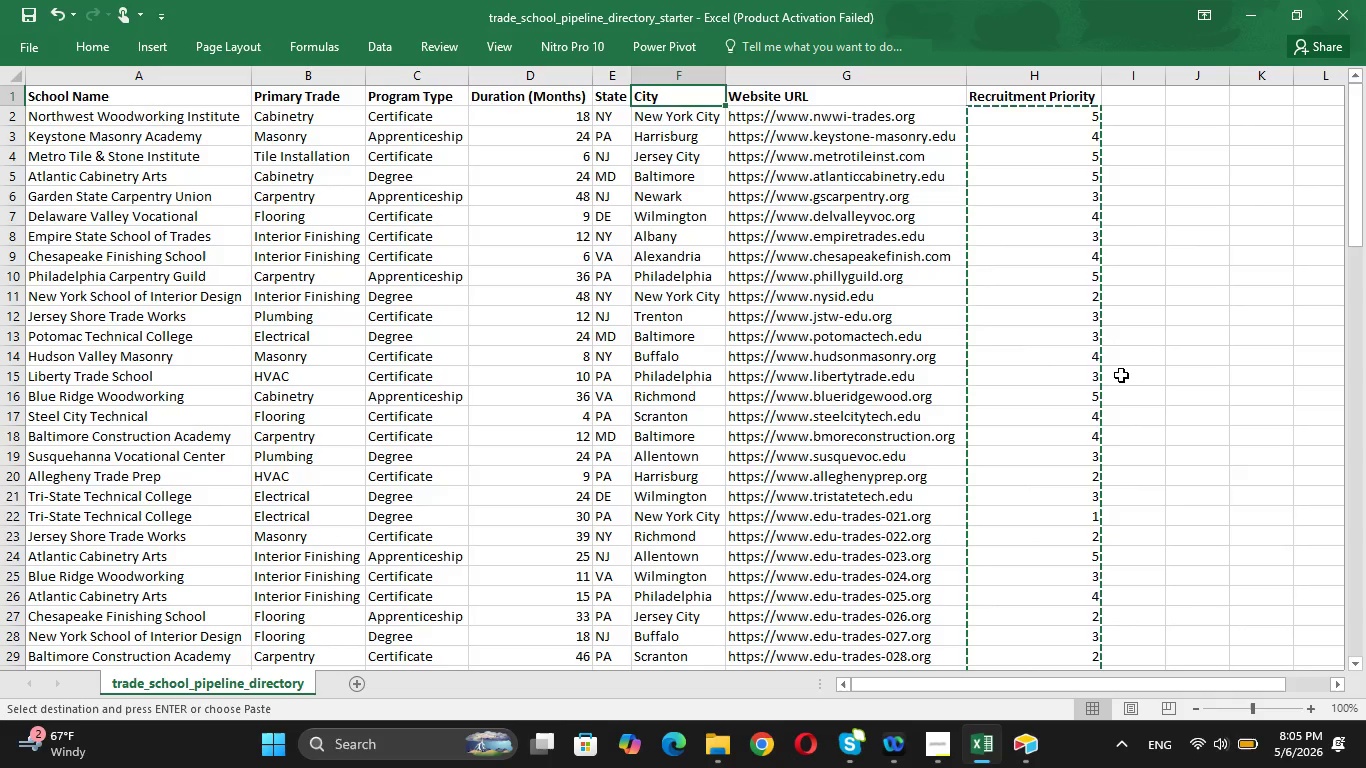 
key(ArrowLeft)
 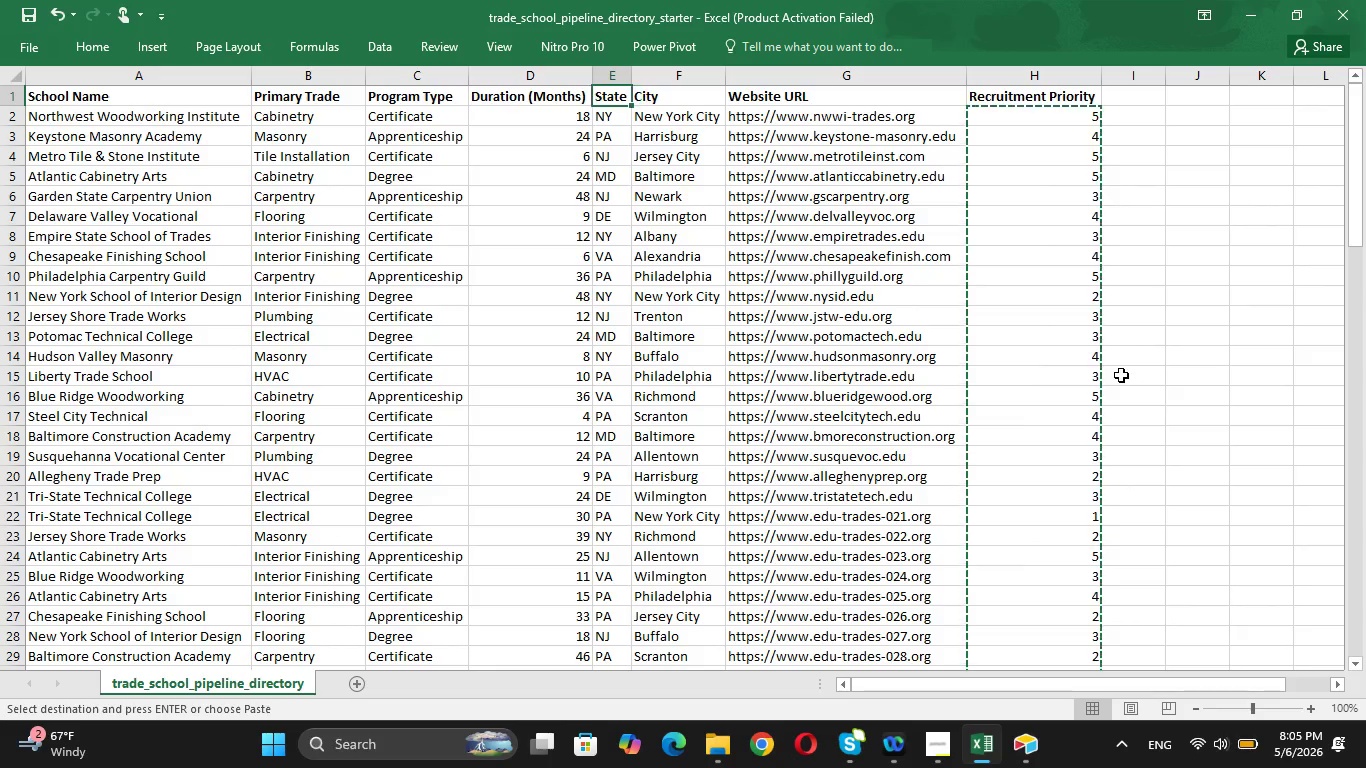 
key(ArrowLeft)
 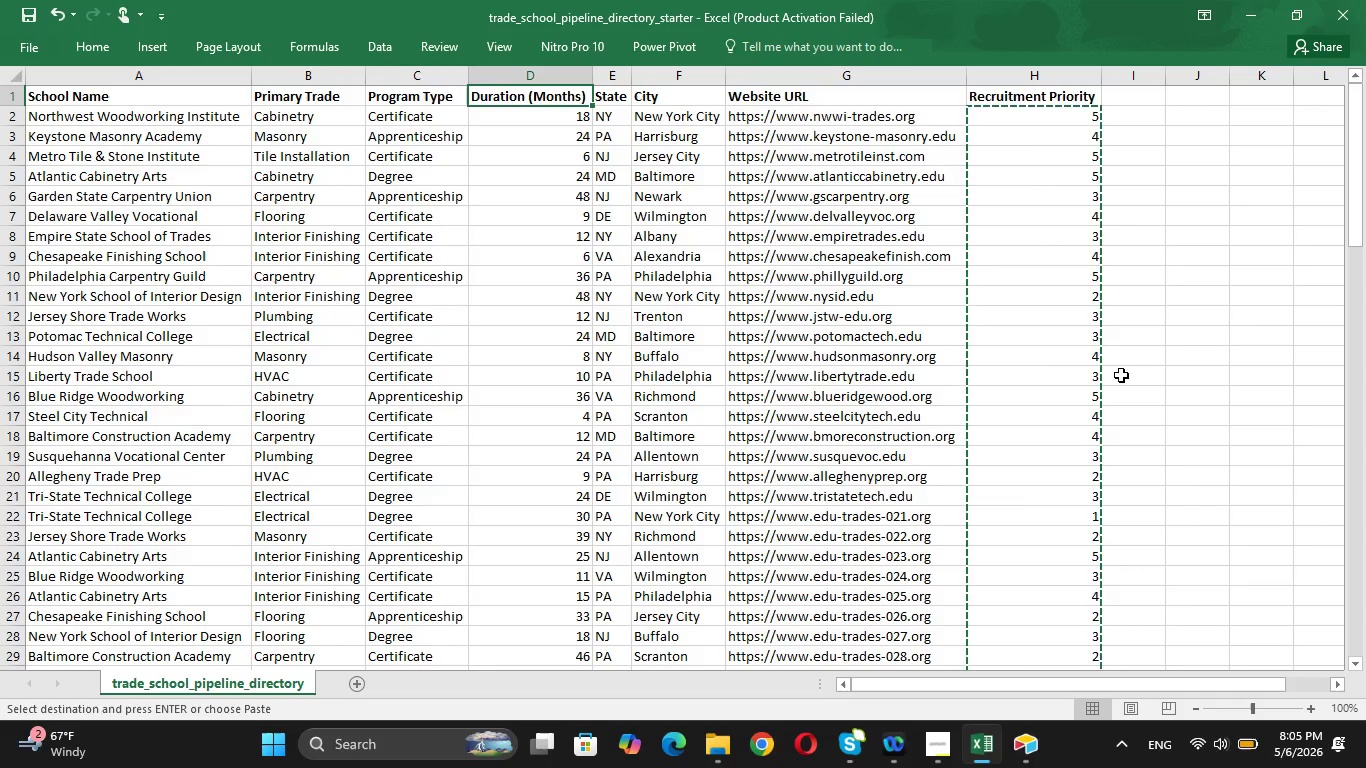 
key(Control+ControlLeft)
 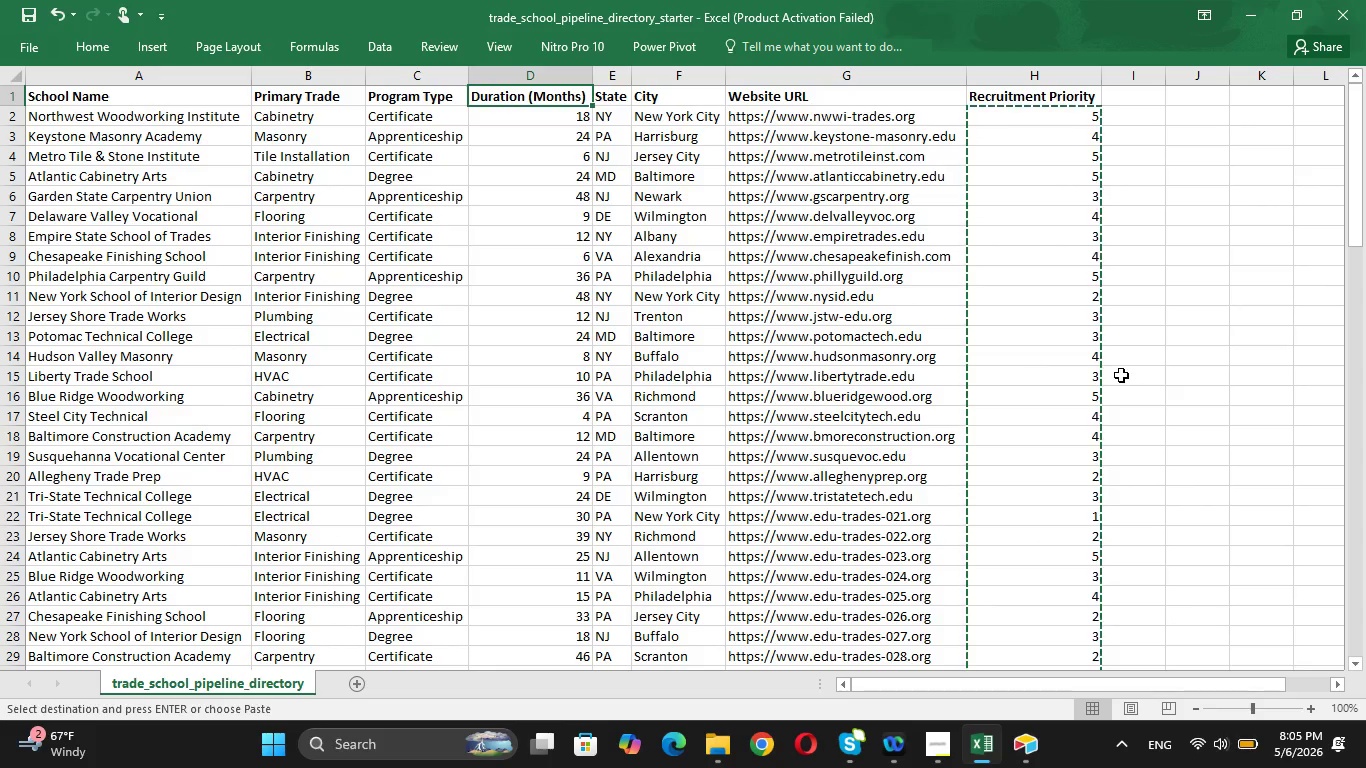 
key(Control+C)
 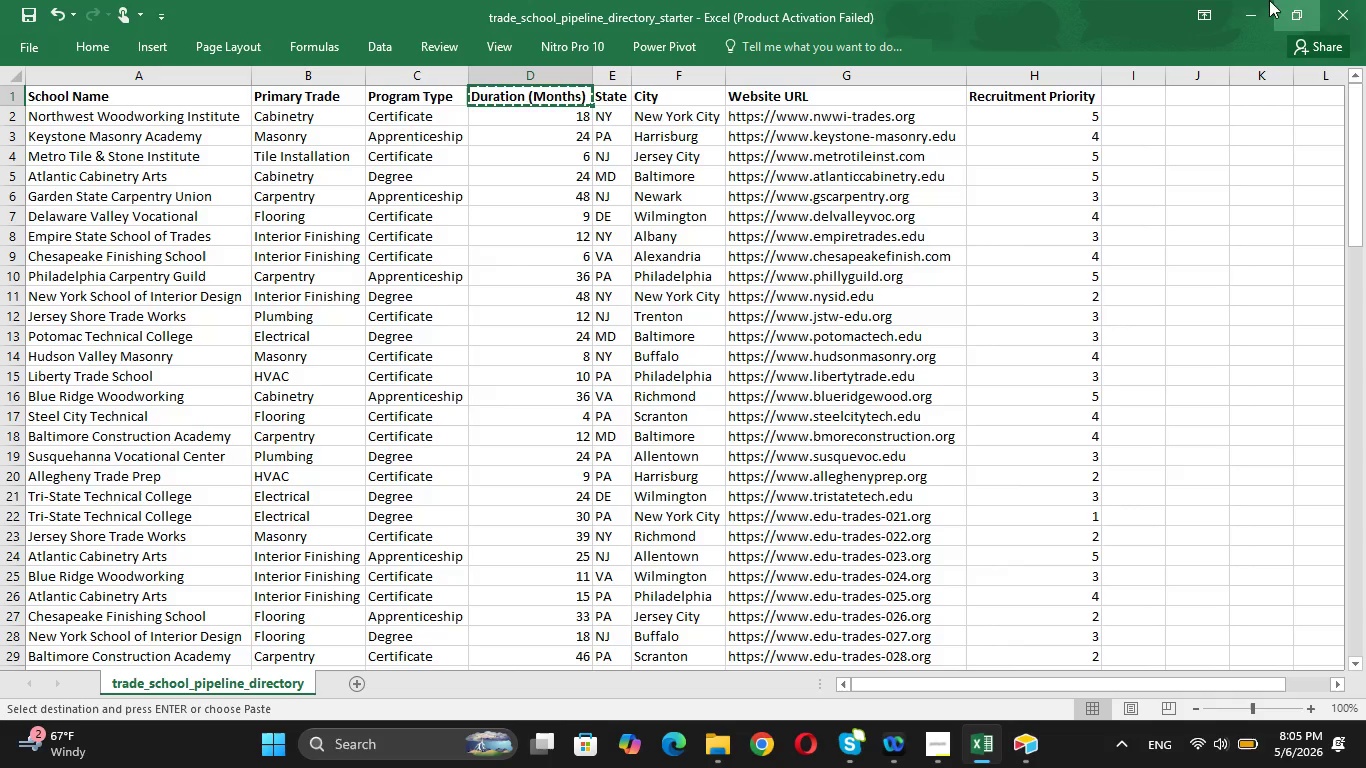 
left_click([1257, 4])
 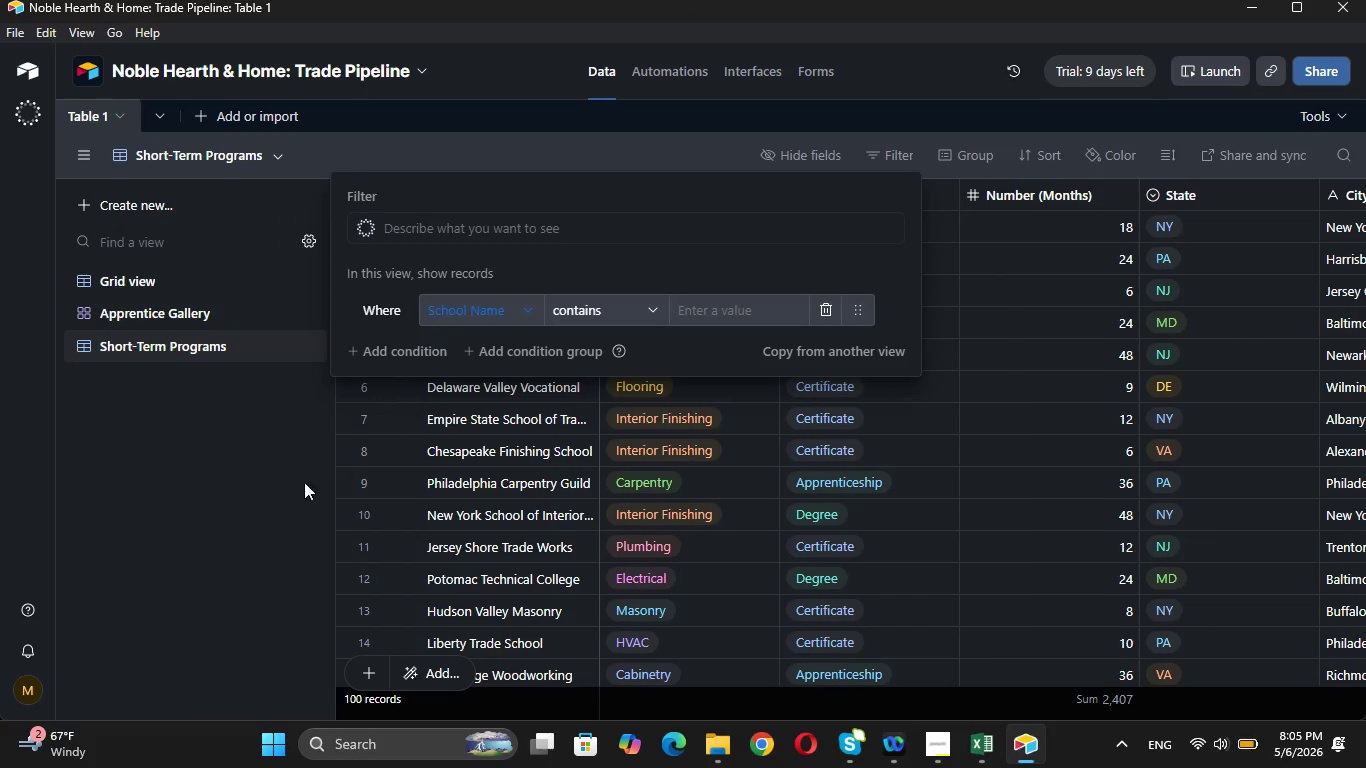 
left_click([186, 510])
 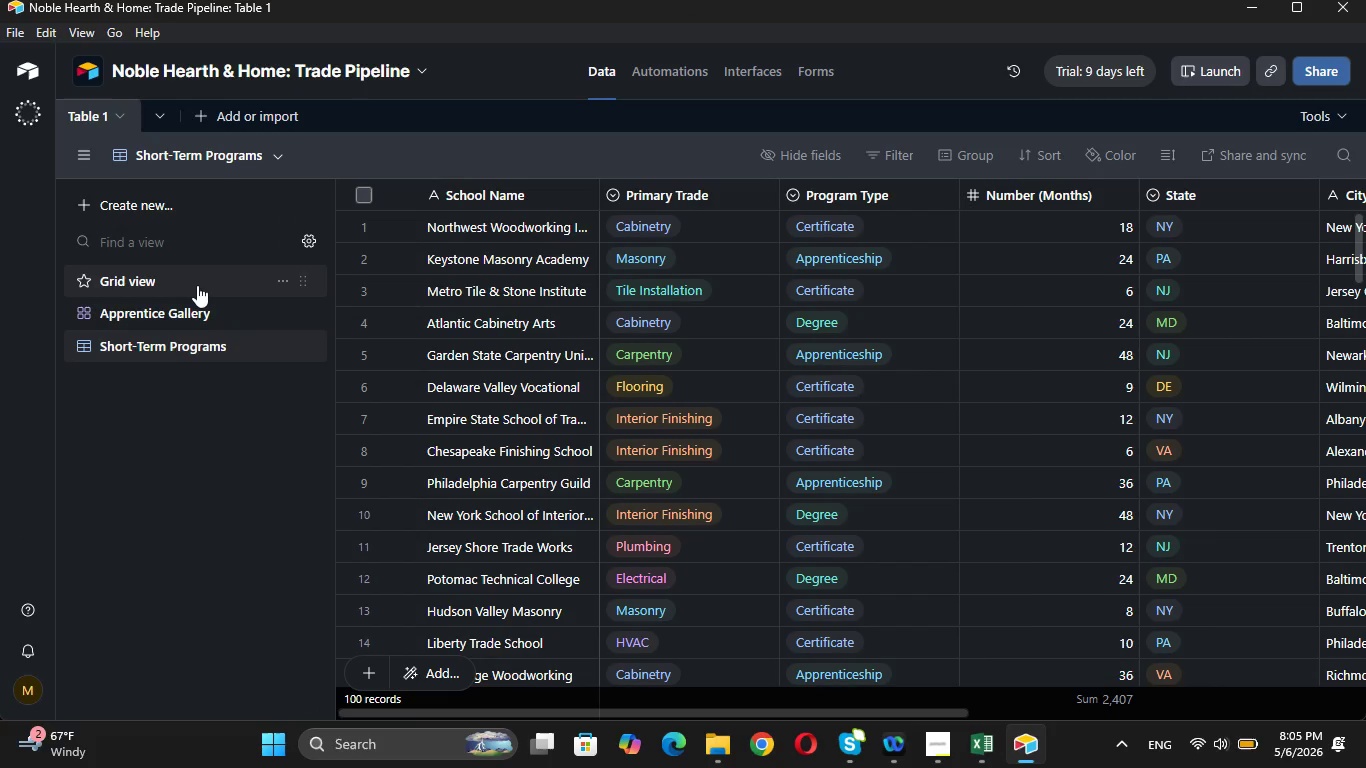 
left_click([197, 285])
 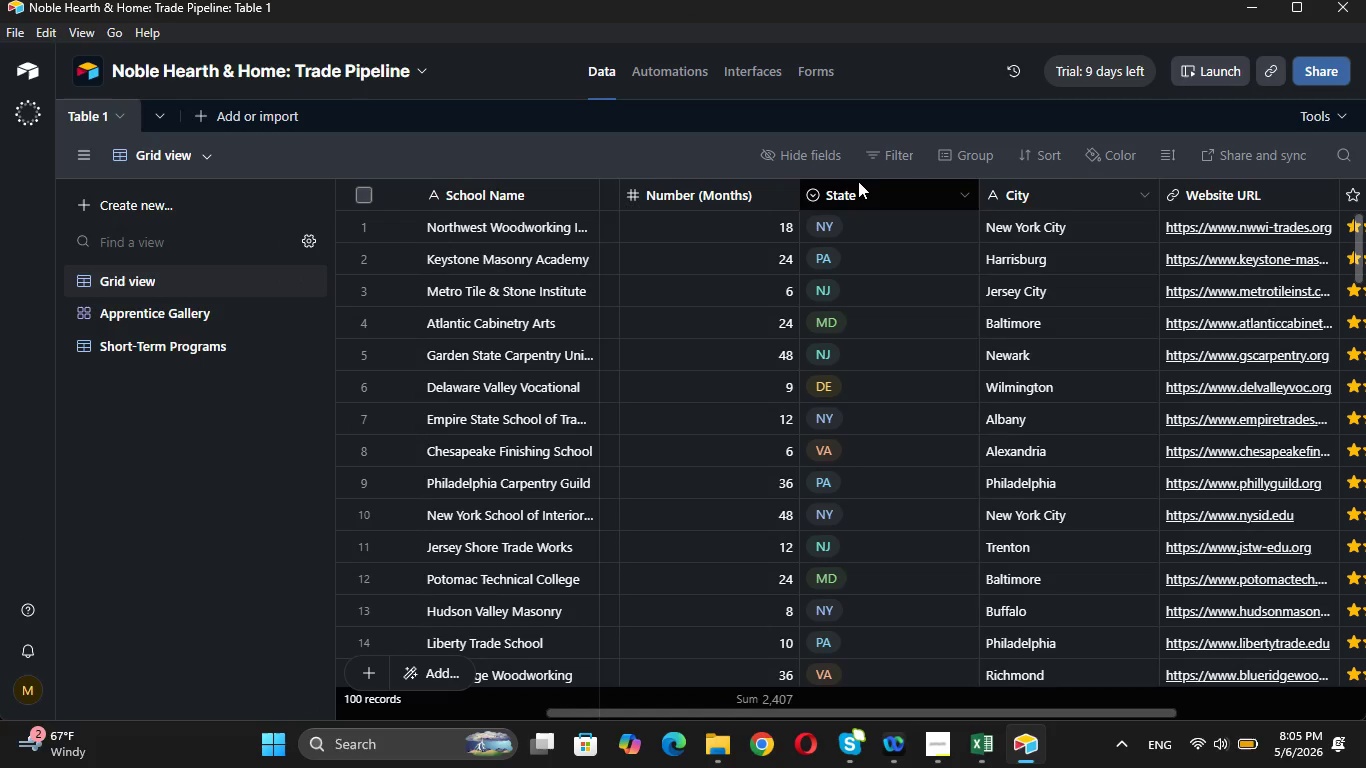 
left_click([777, 192])
 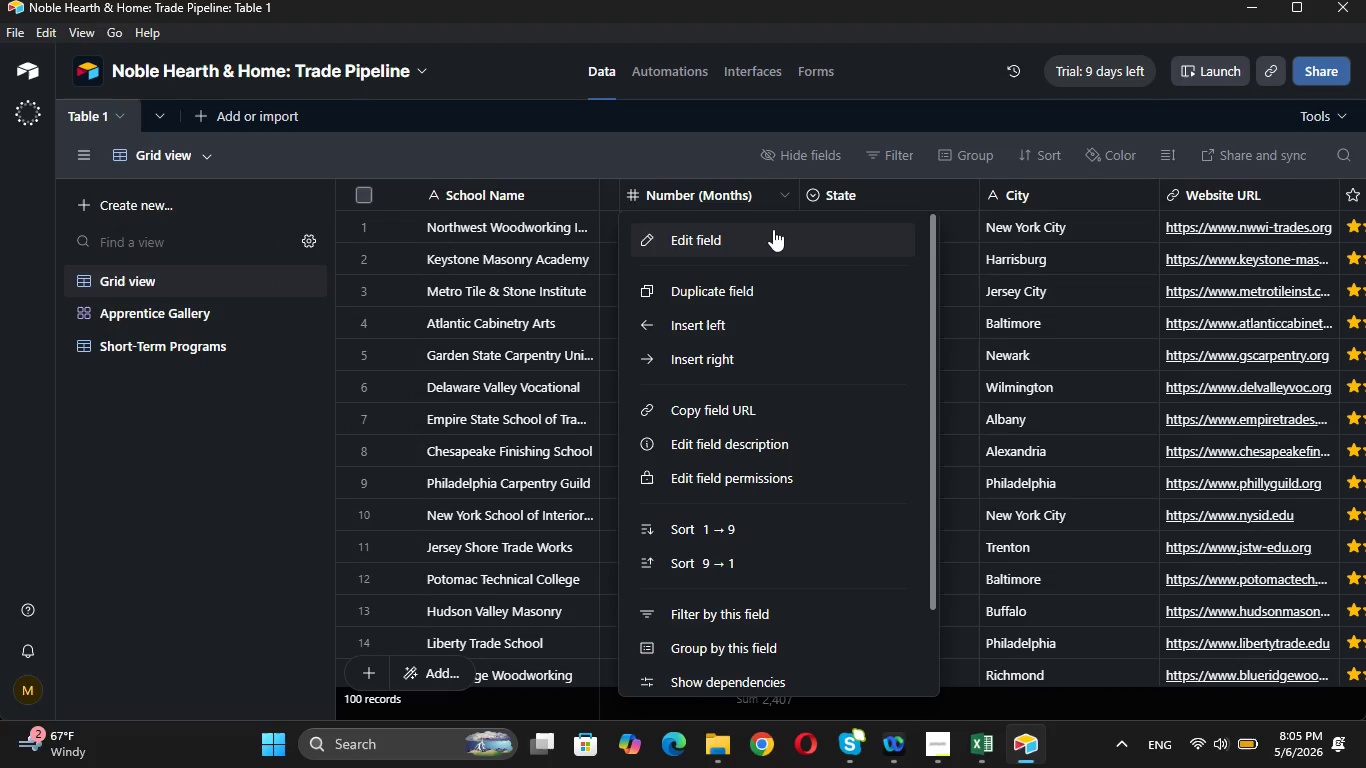 
left_click([773, 229])
 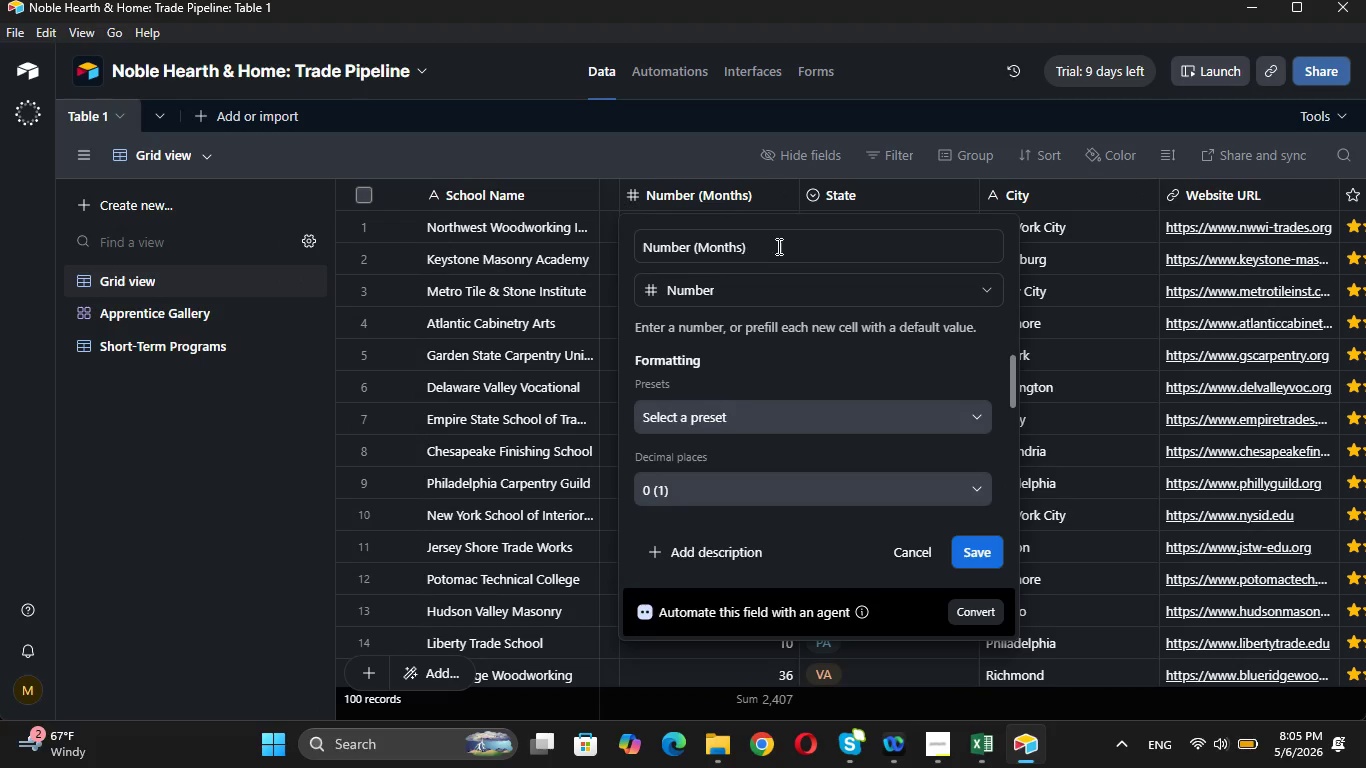 
left_click_drag(start_coordinate=[781, 246], to_coordinate=[554, 202])
 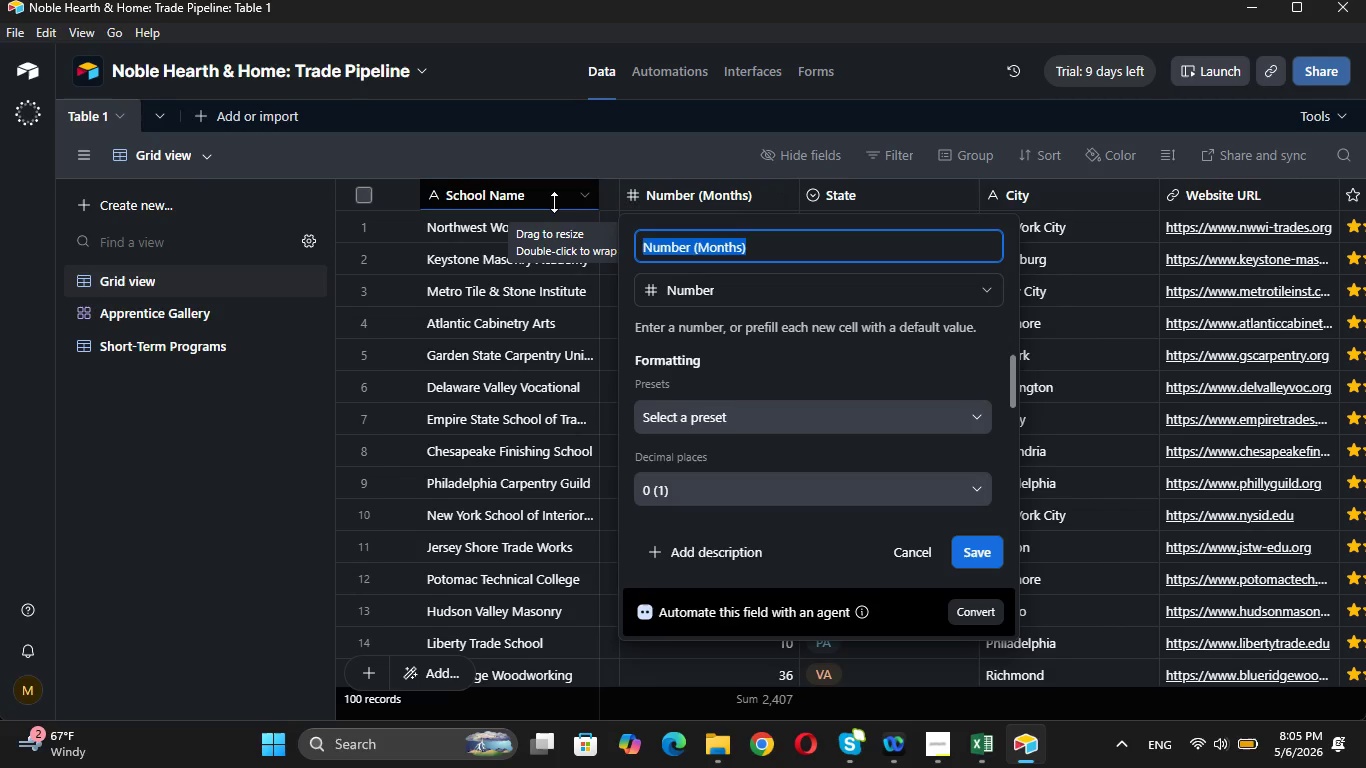 
key(Backspace)
 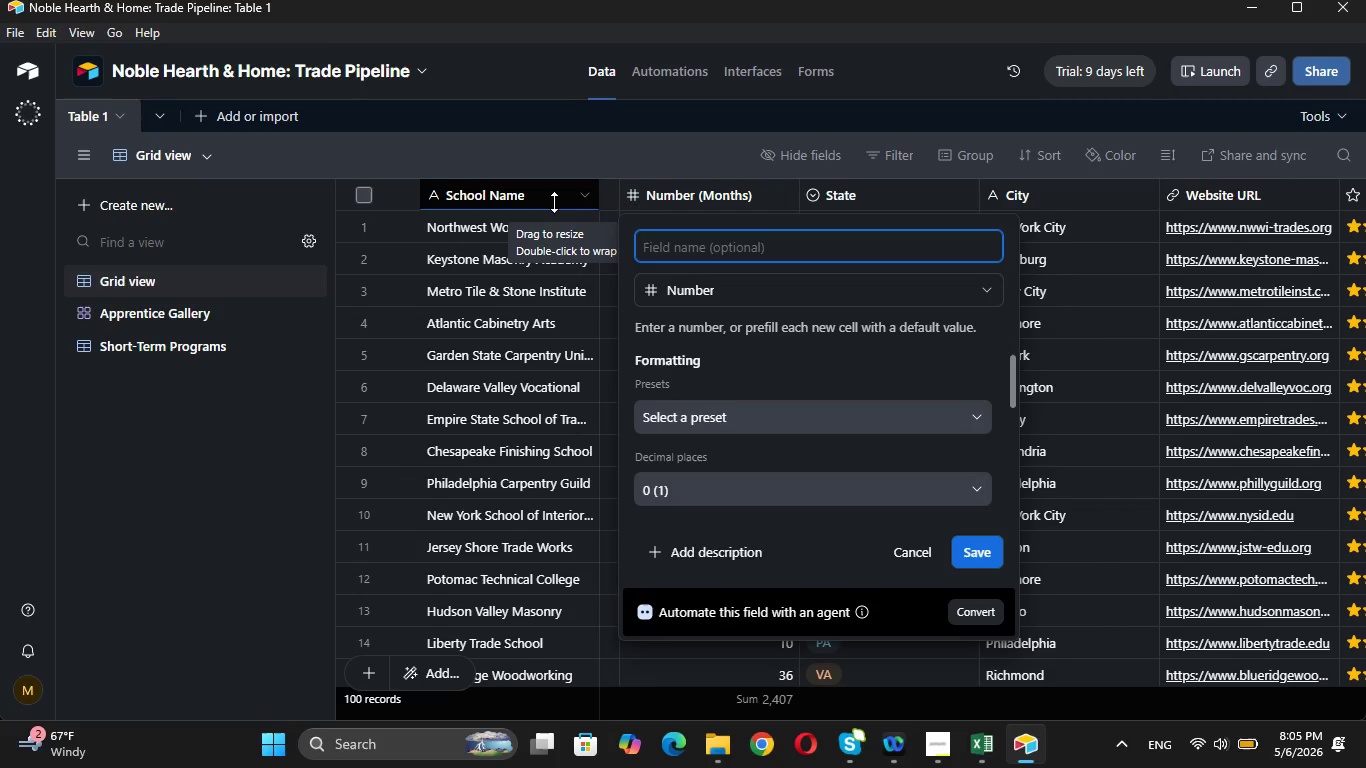 
key(Control+V)
 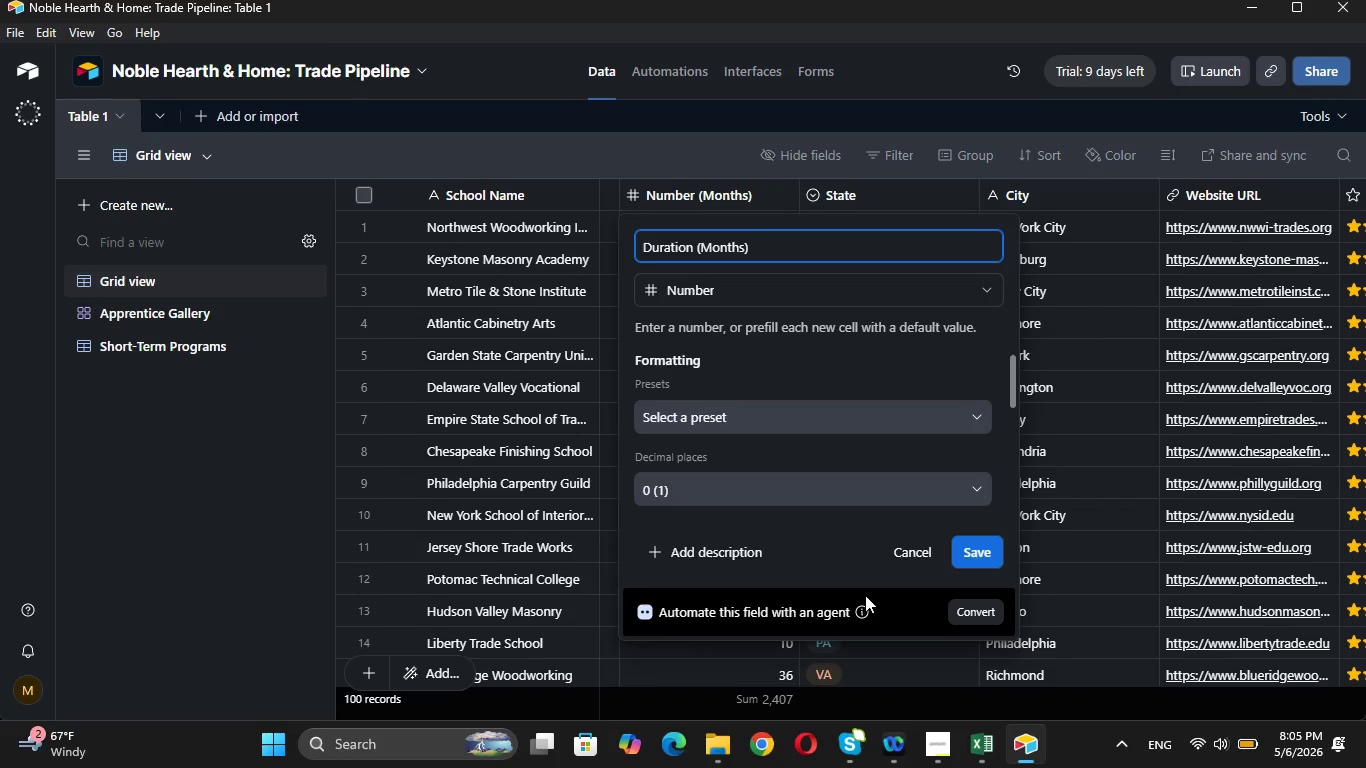 
left_click([972, 563])
 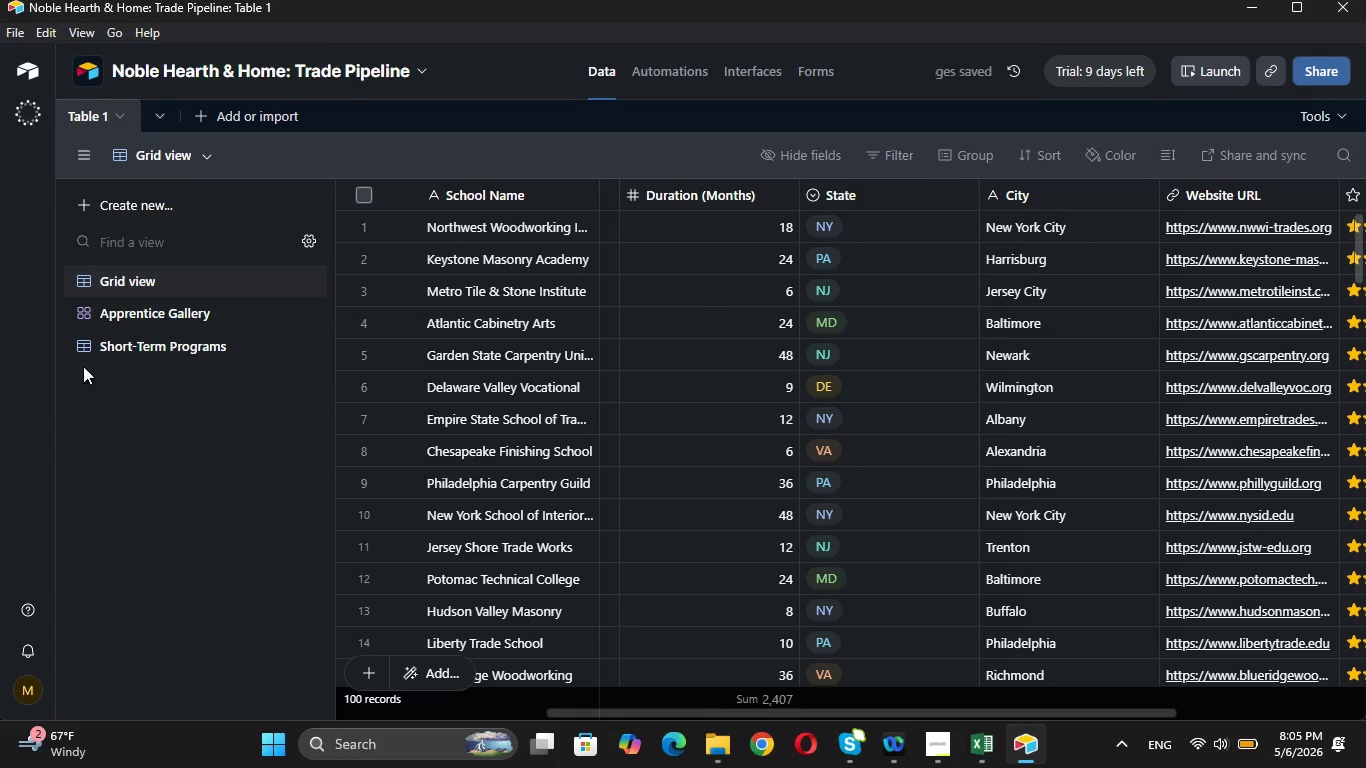 
left_click([158, 346])
 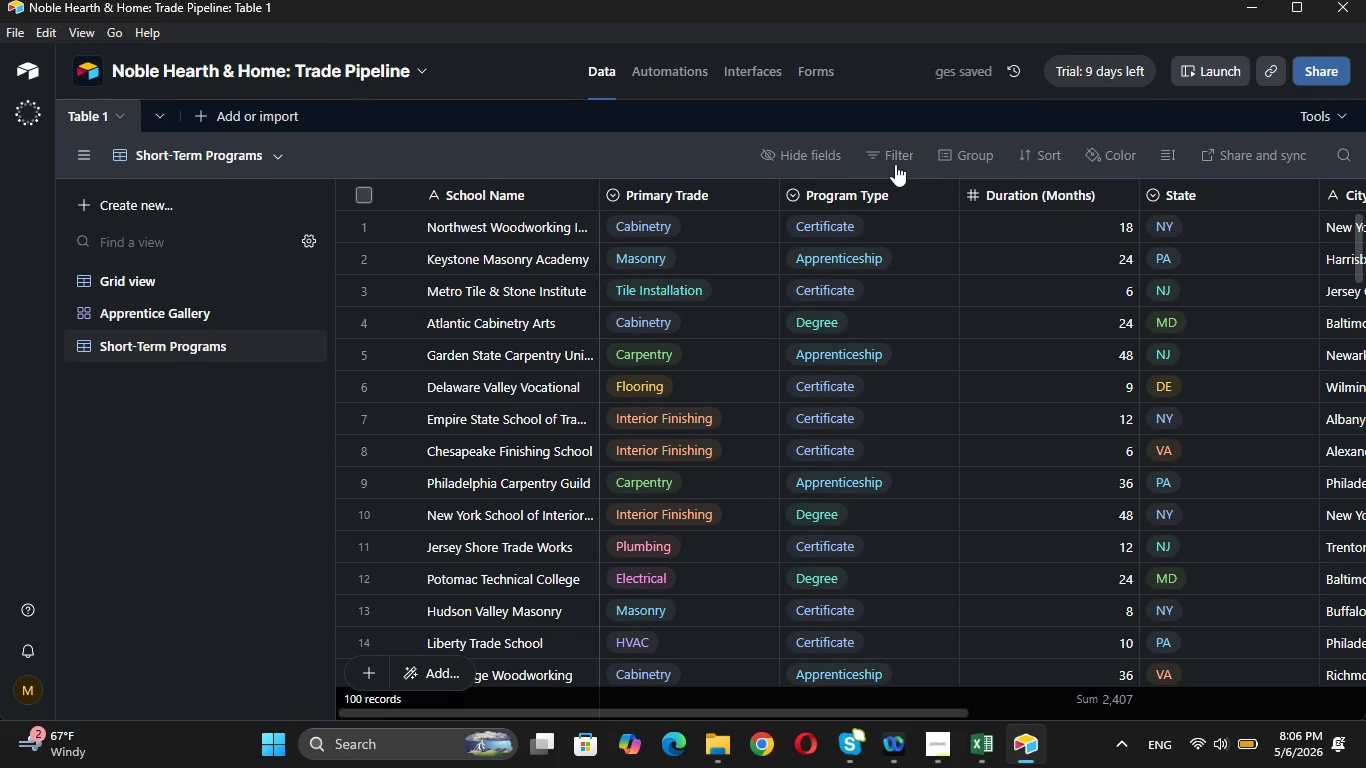 
left_click([885, 149])
 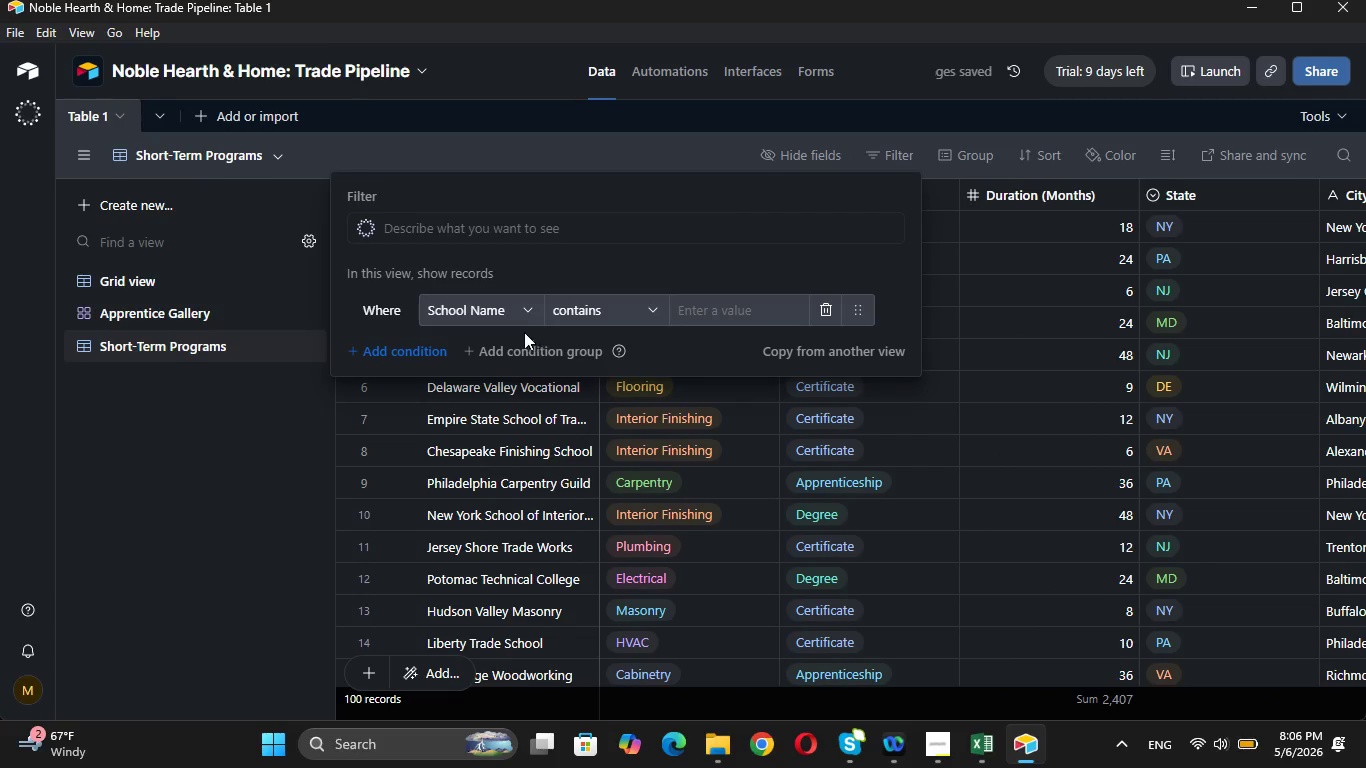 
left_click([501, 309])
 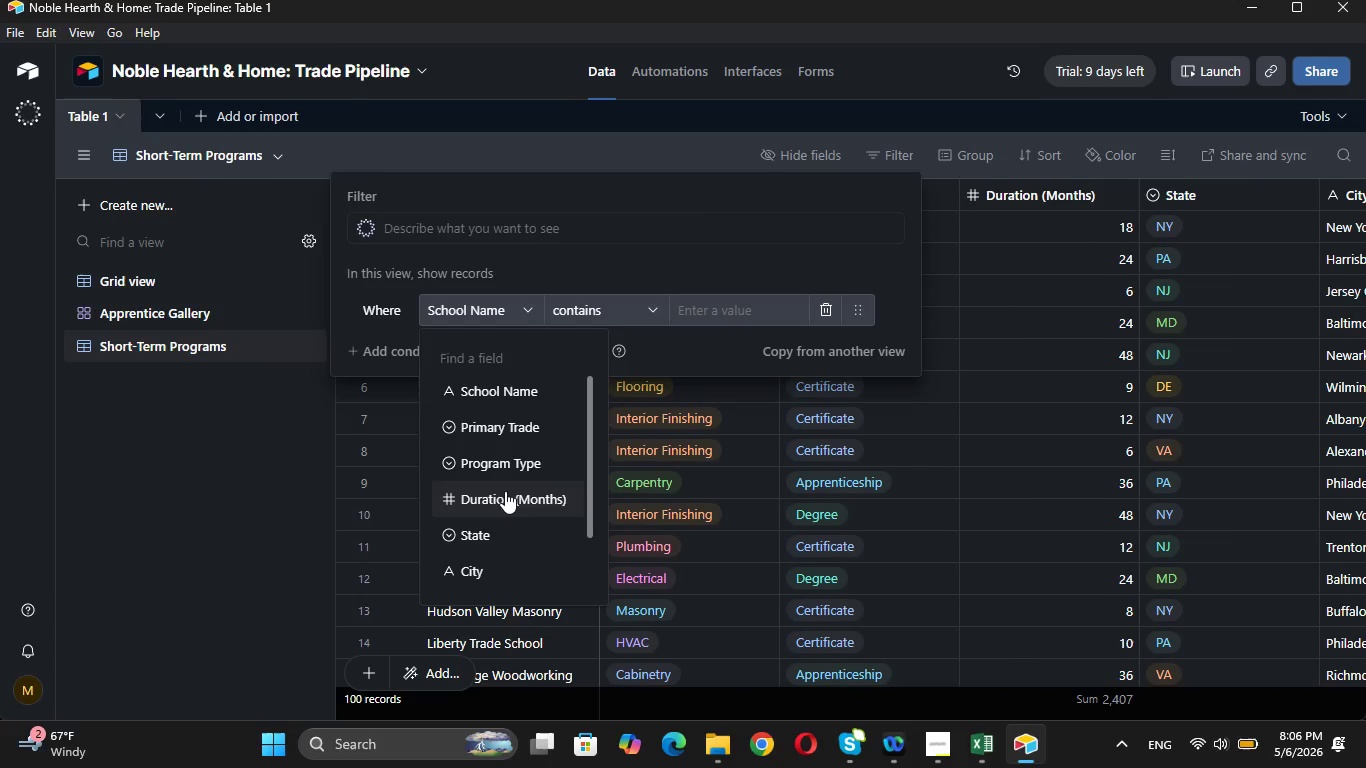 
left_click([505, 491])
 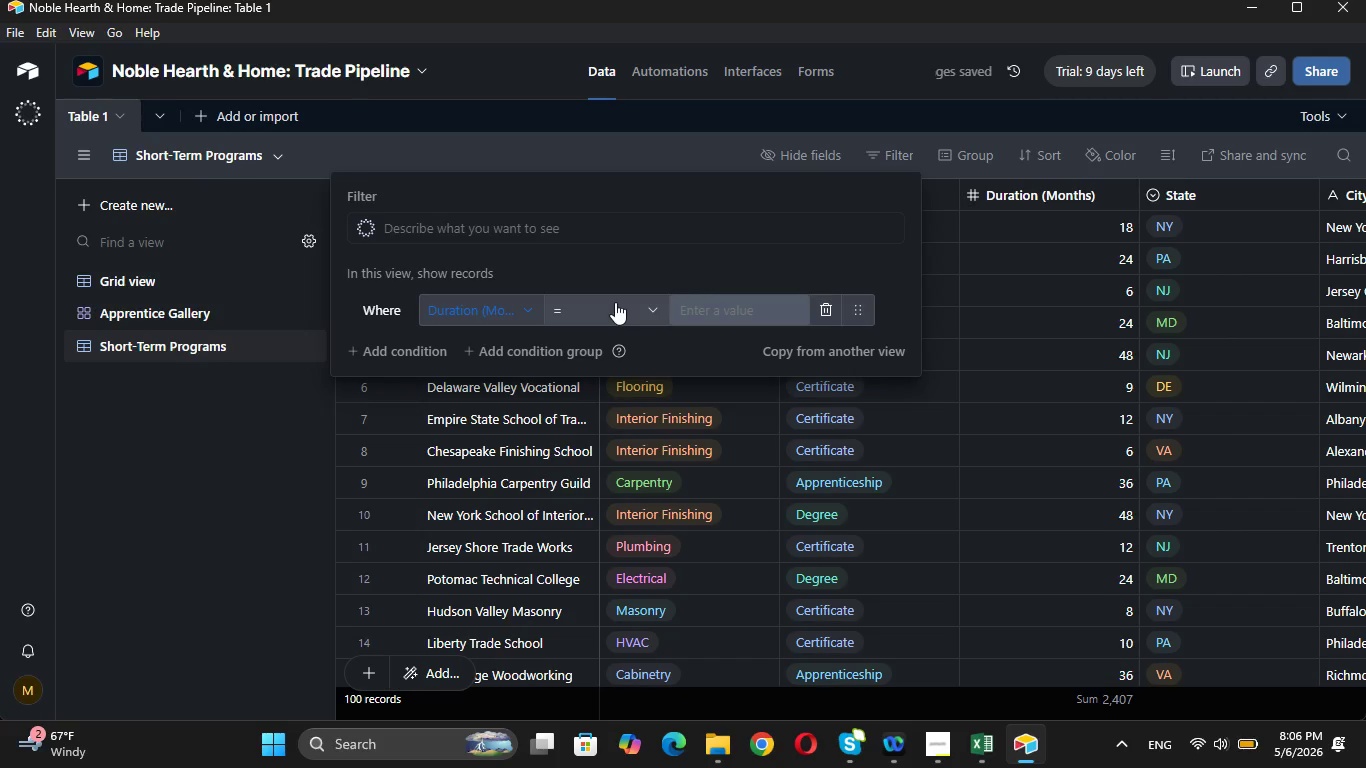 
wait(10.88)
 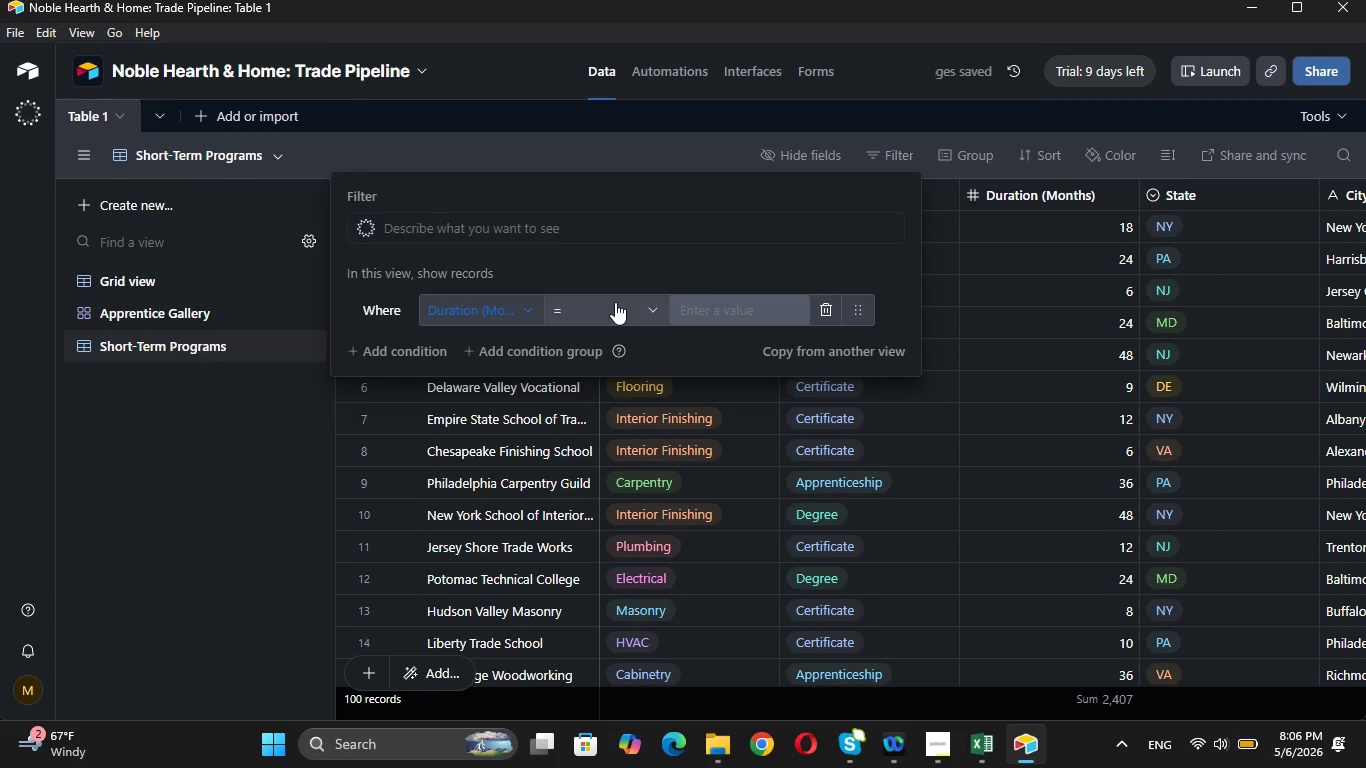 
left_click([615, 302])
 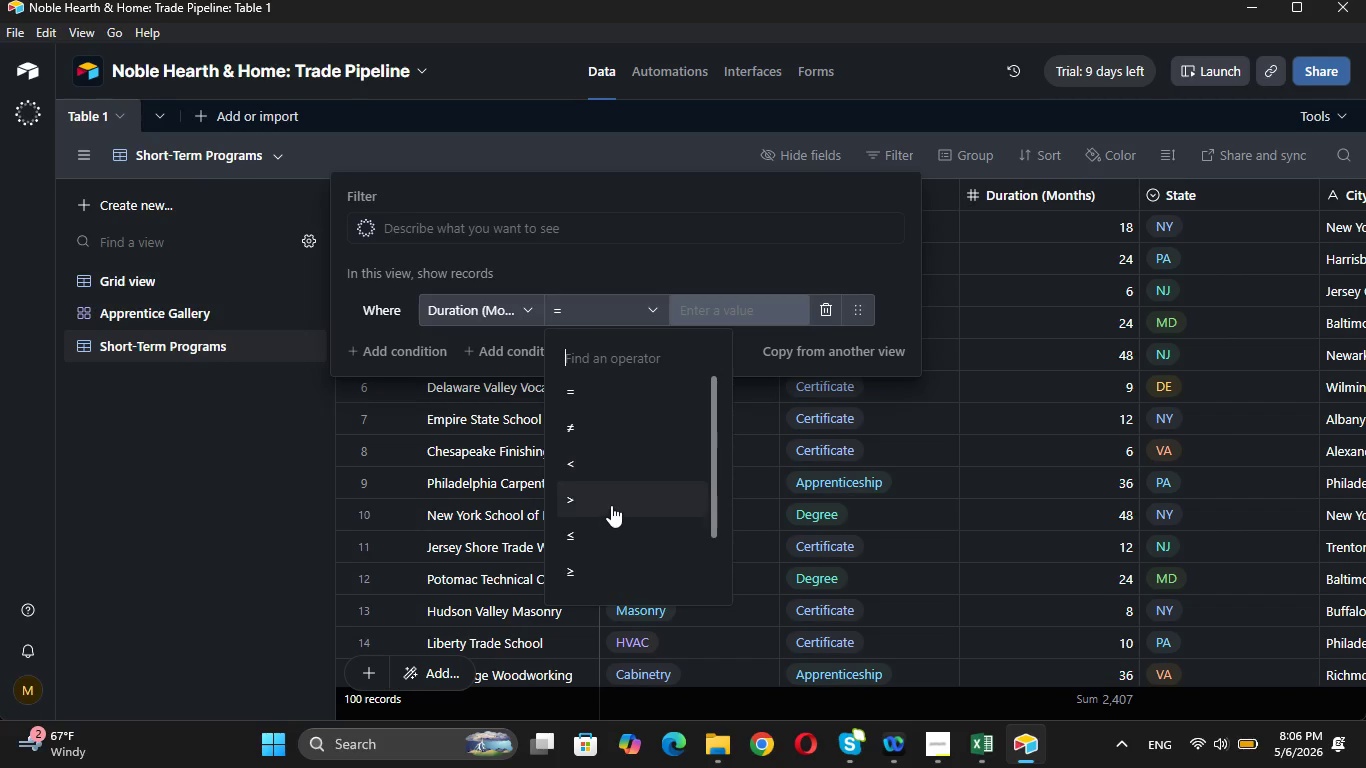 
left_click([611, 534])
 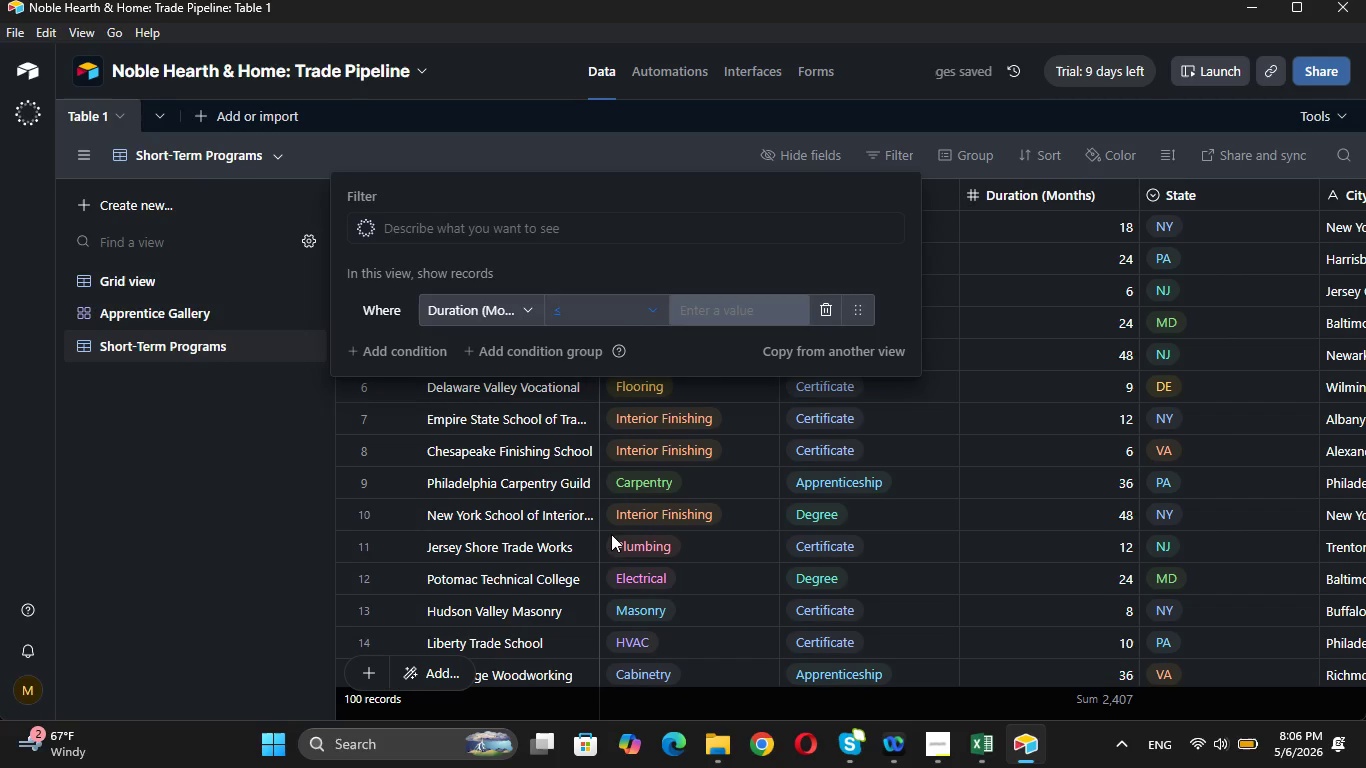 
wait(5.81)
 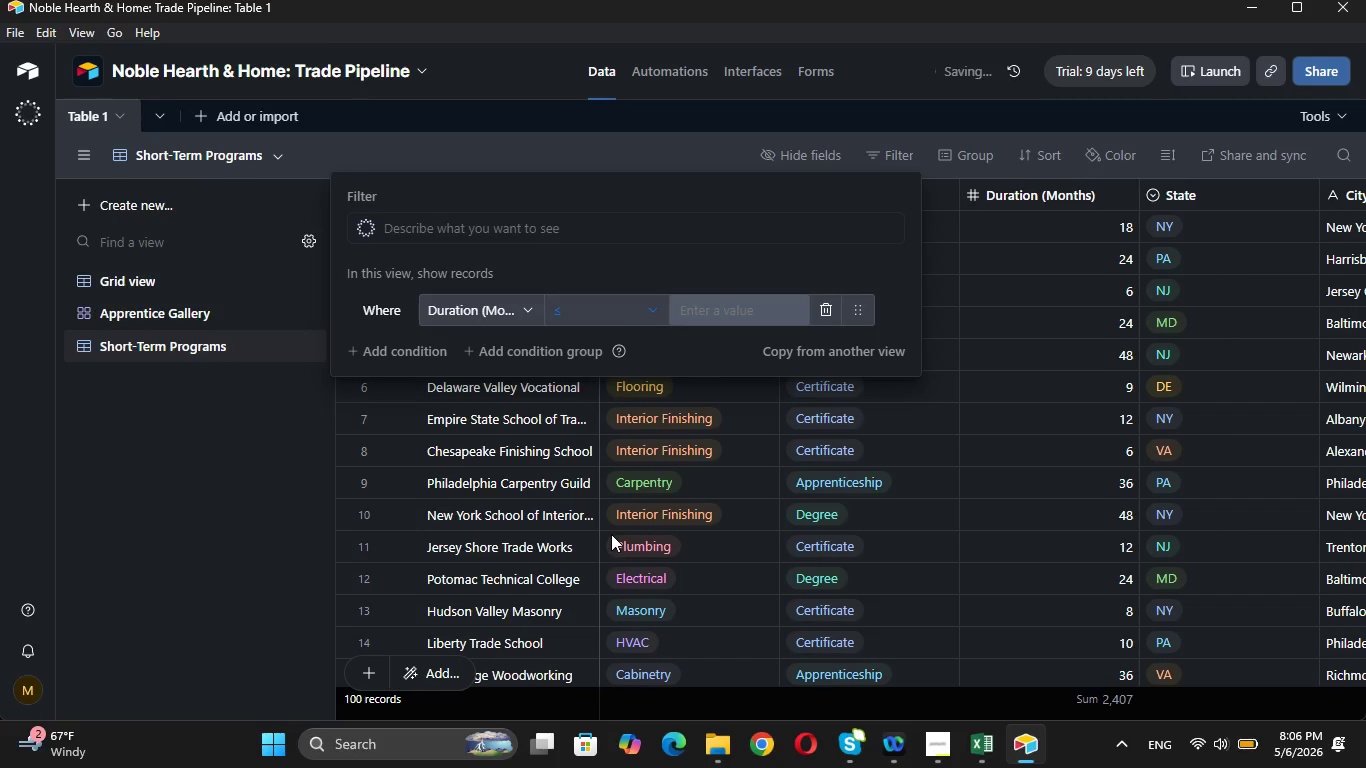 
left_click([723, 313])
 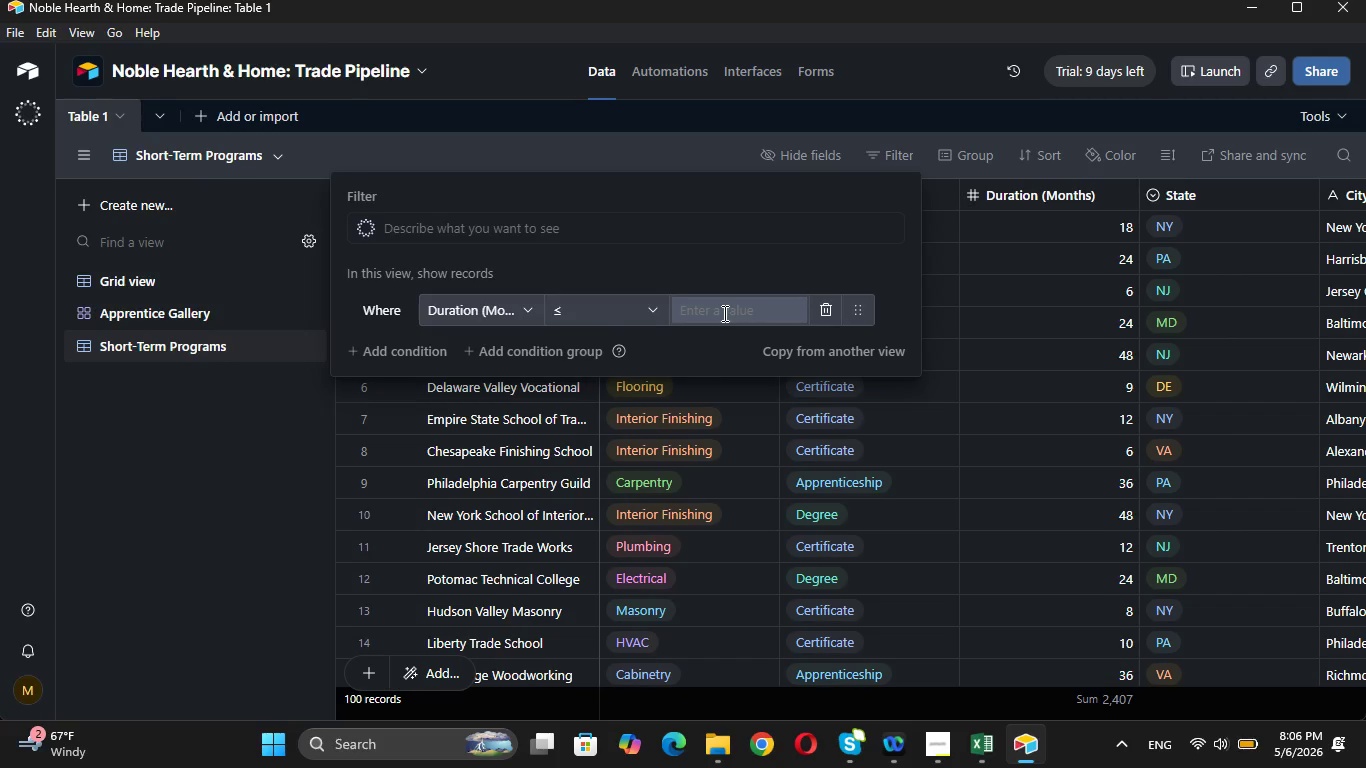 
type(12)
 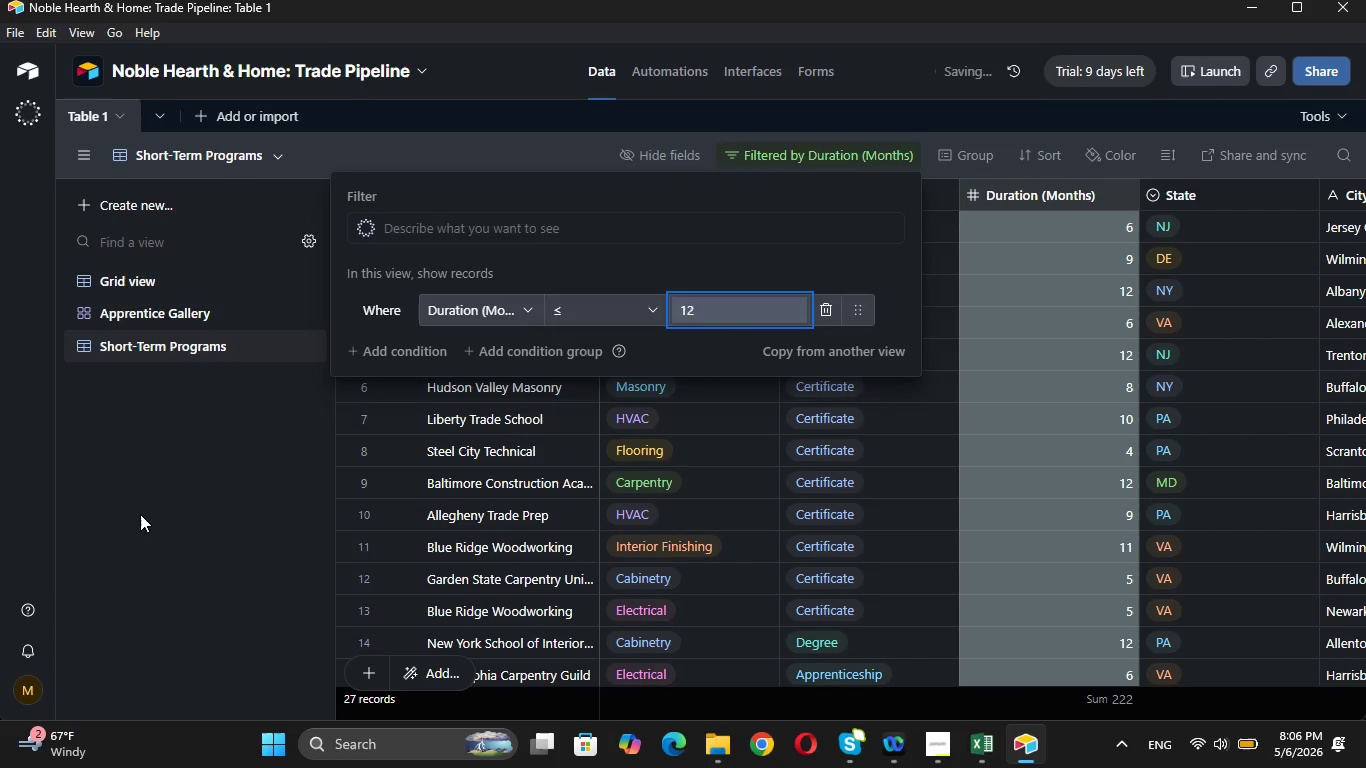 
left_click([118, 540])
 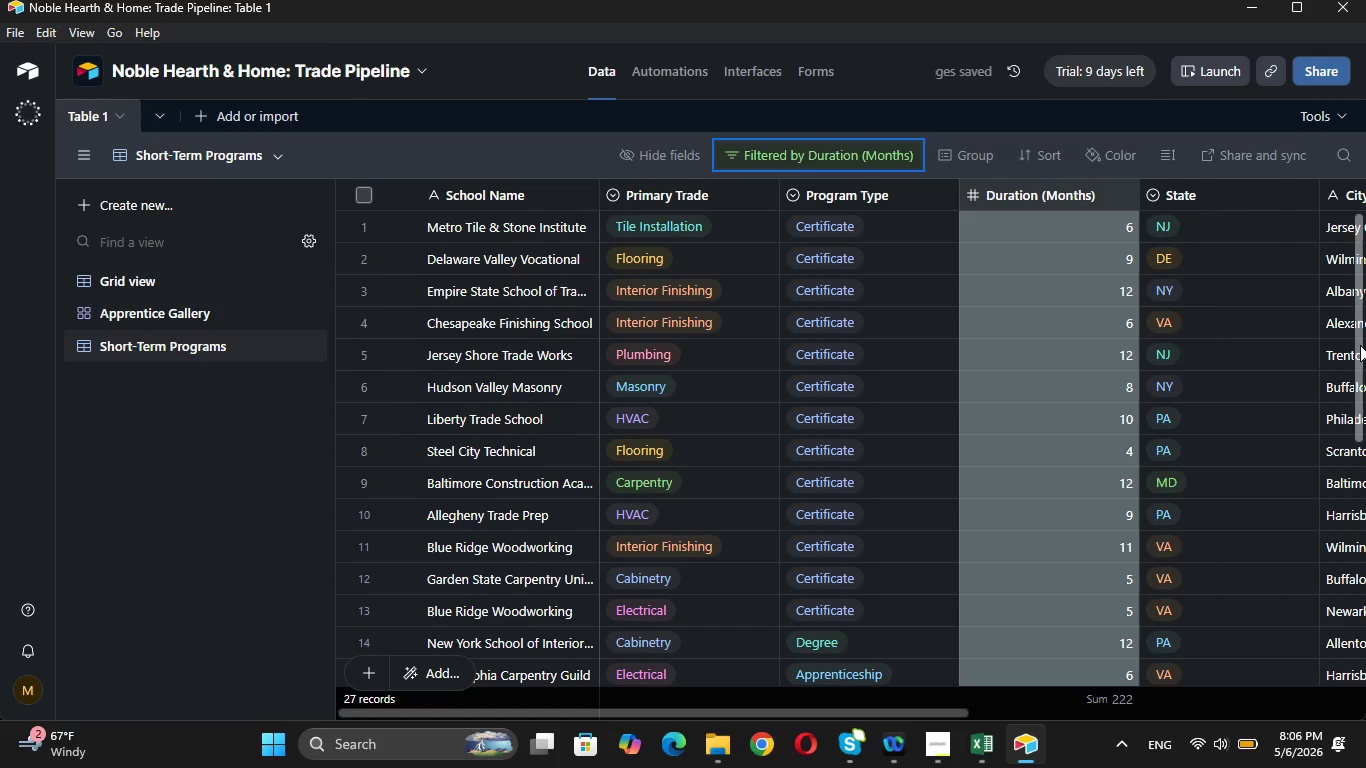 
left_click_drag(start_coordinate=[1360, 345], to_coordinate=[1364, 238])
 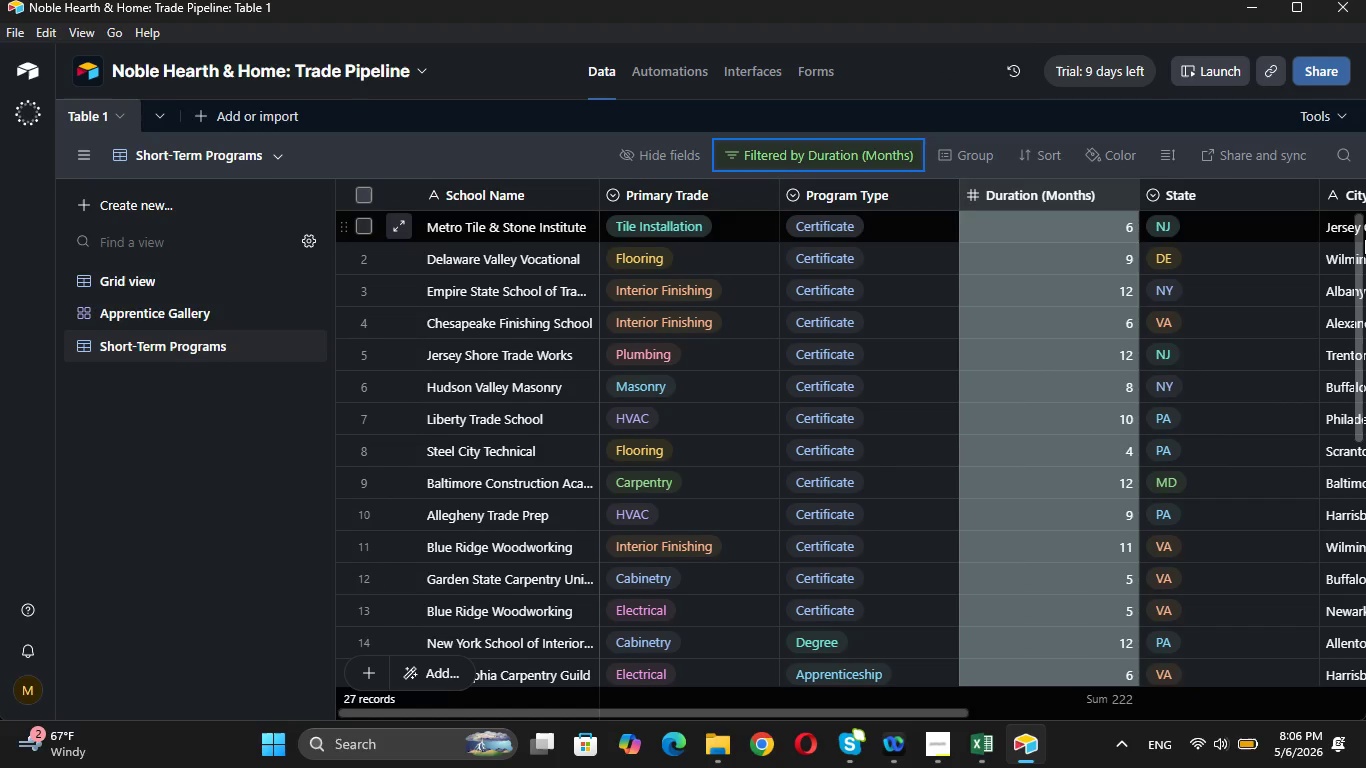 
wait(11.23)
 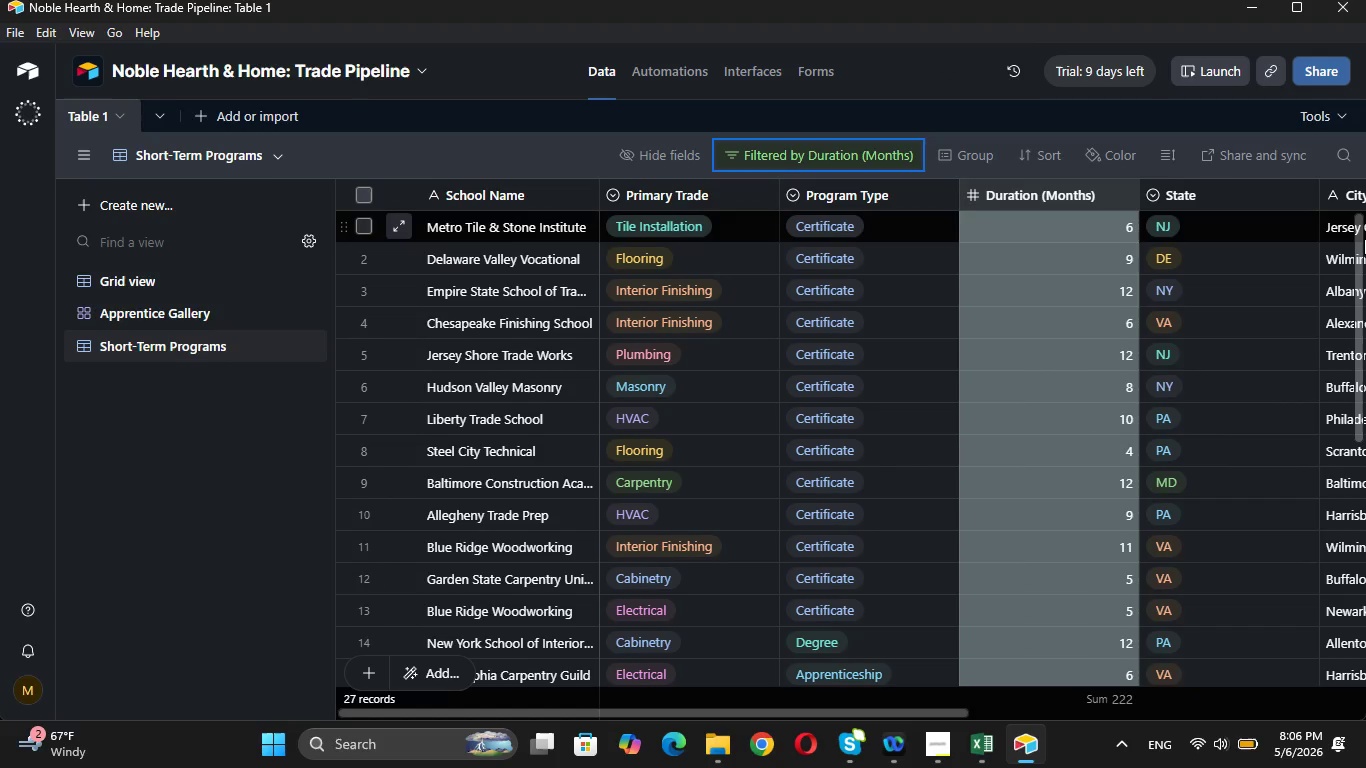 
left_click([151, 191])
 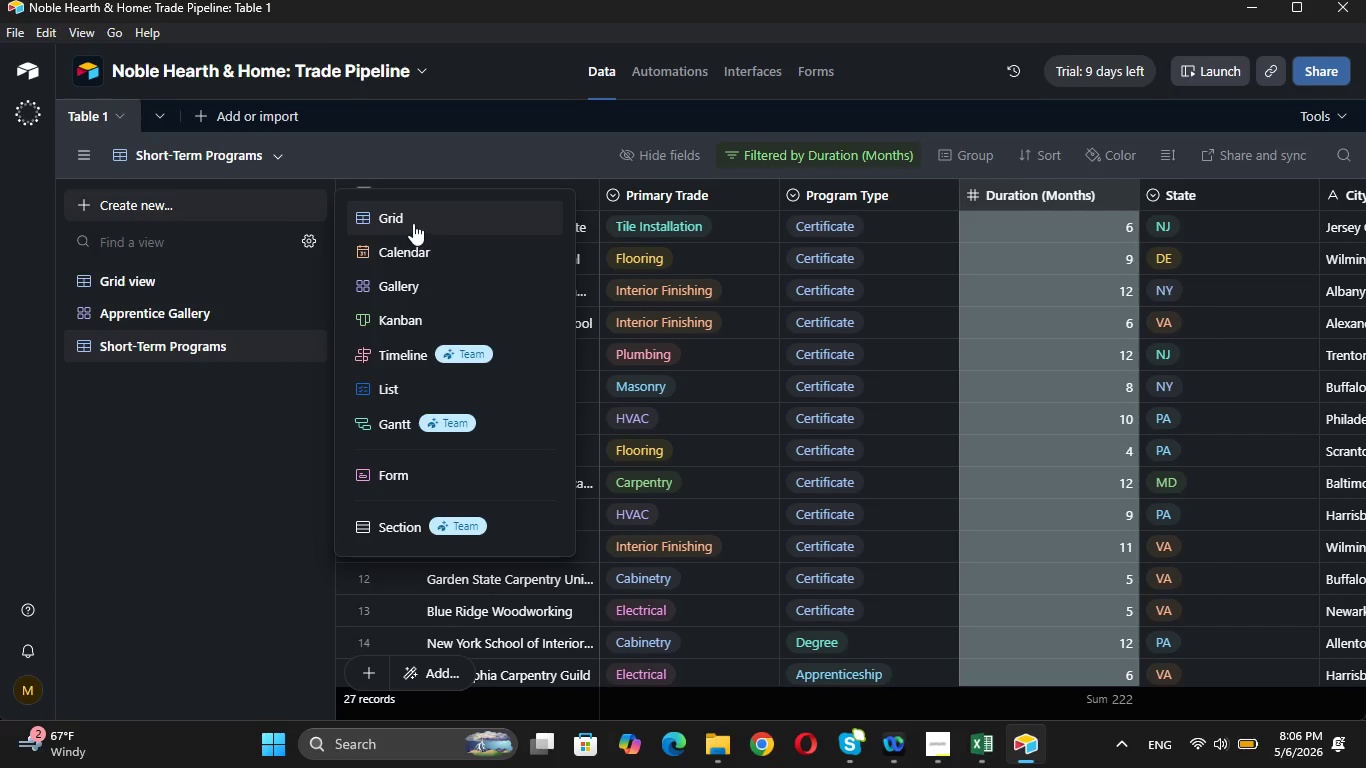 
left_click([414, 222])
 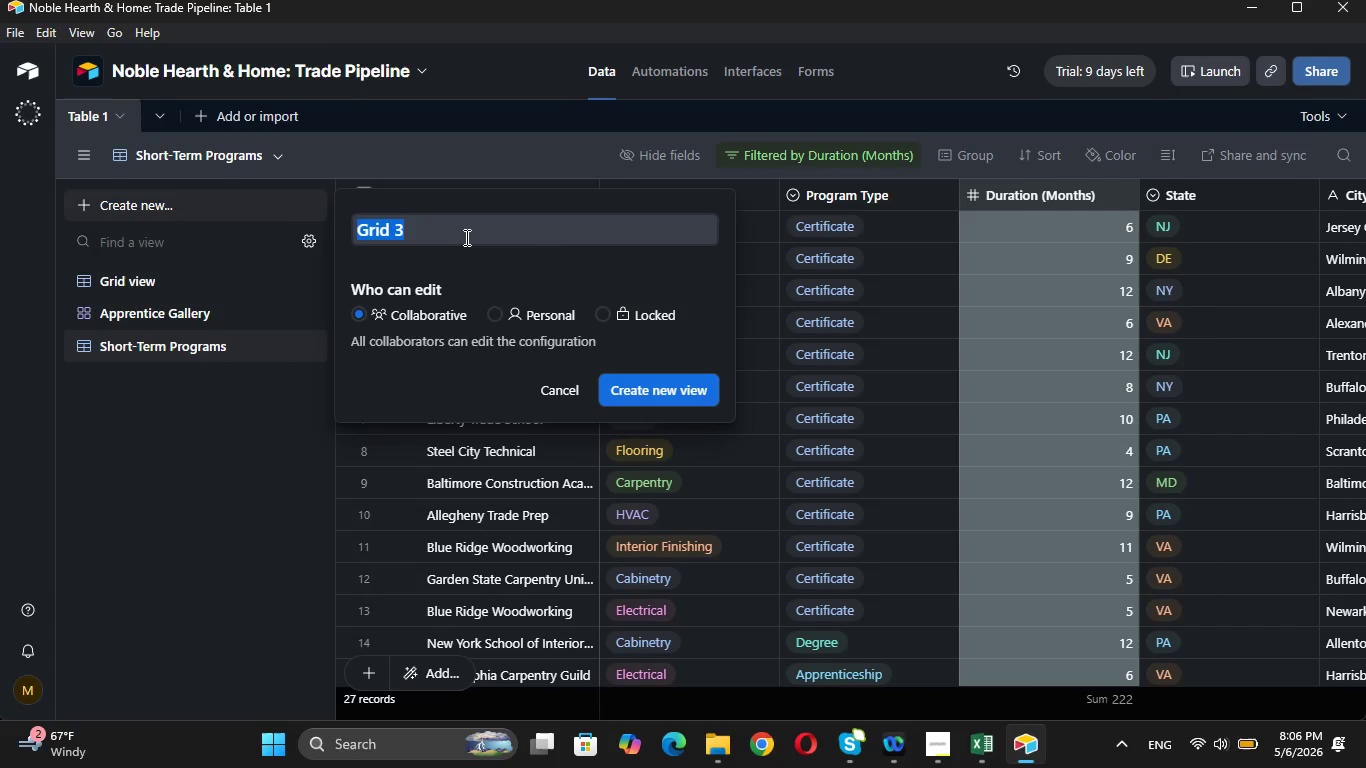 
key(Backspace)
 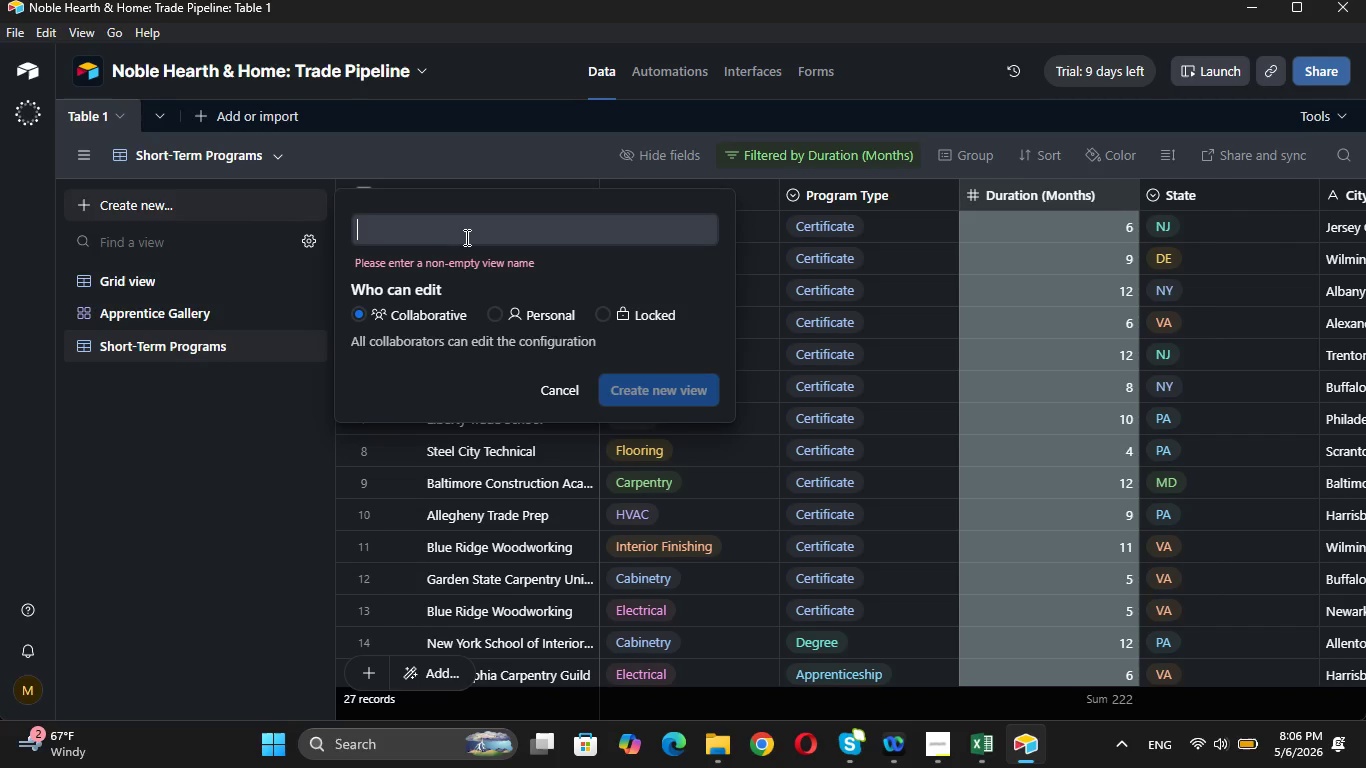 
type(Regional Mapm)
key(Backspace)
type( View)
 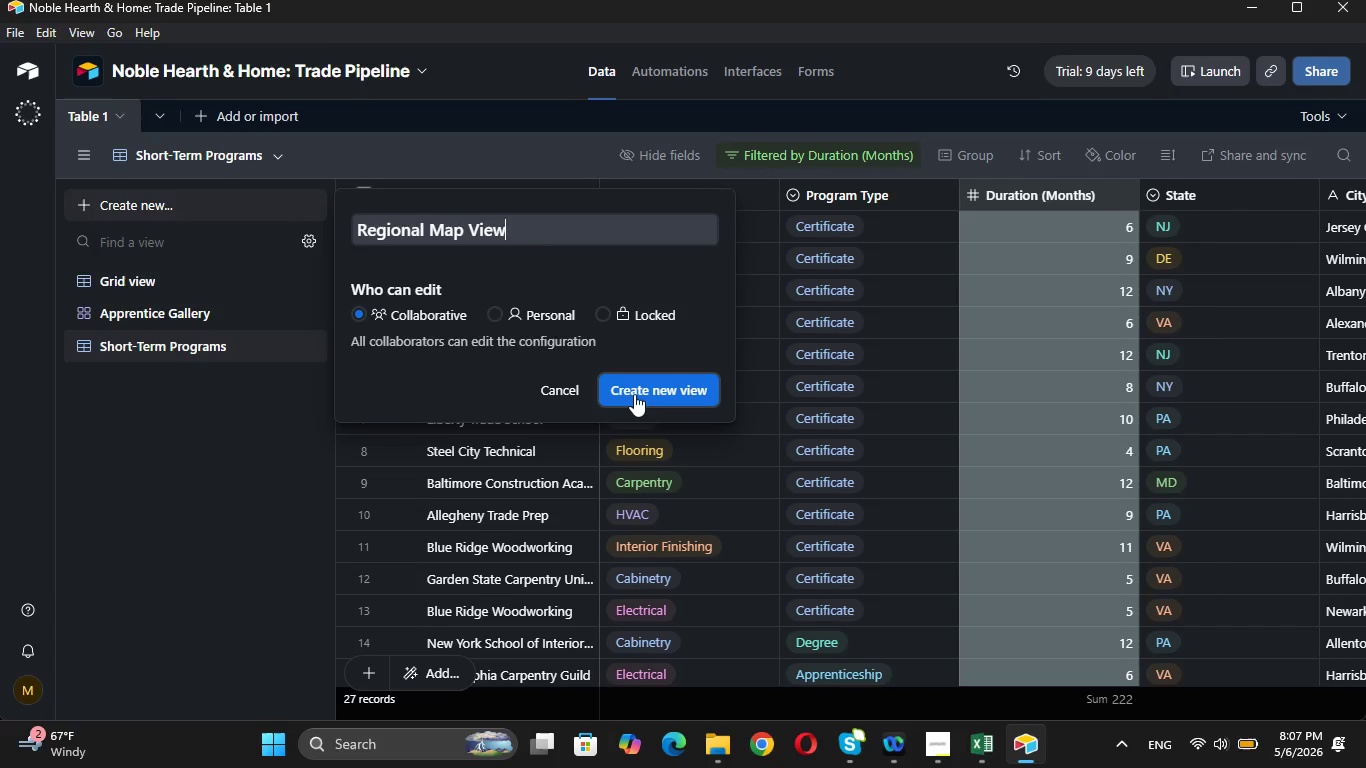 
left_click([634, 394])
 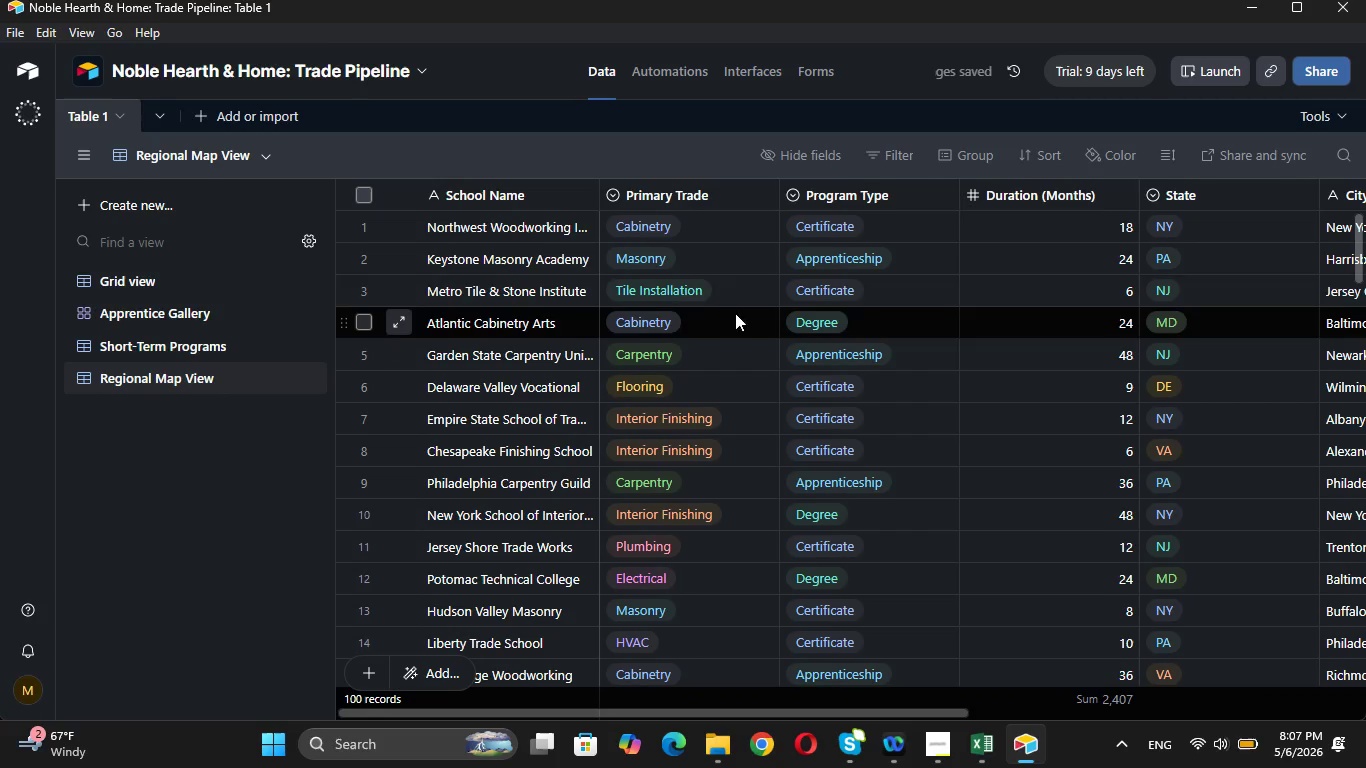 
wait(6.42)
 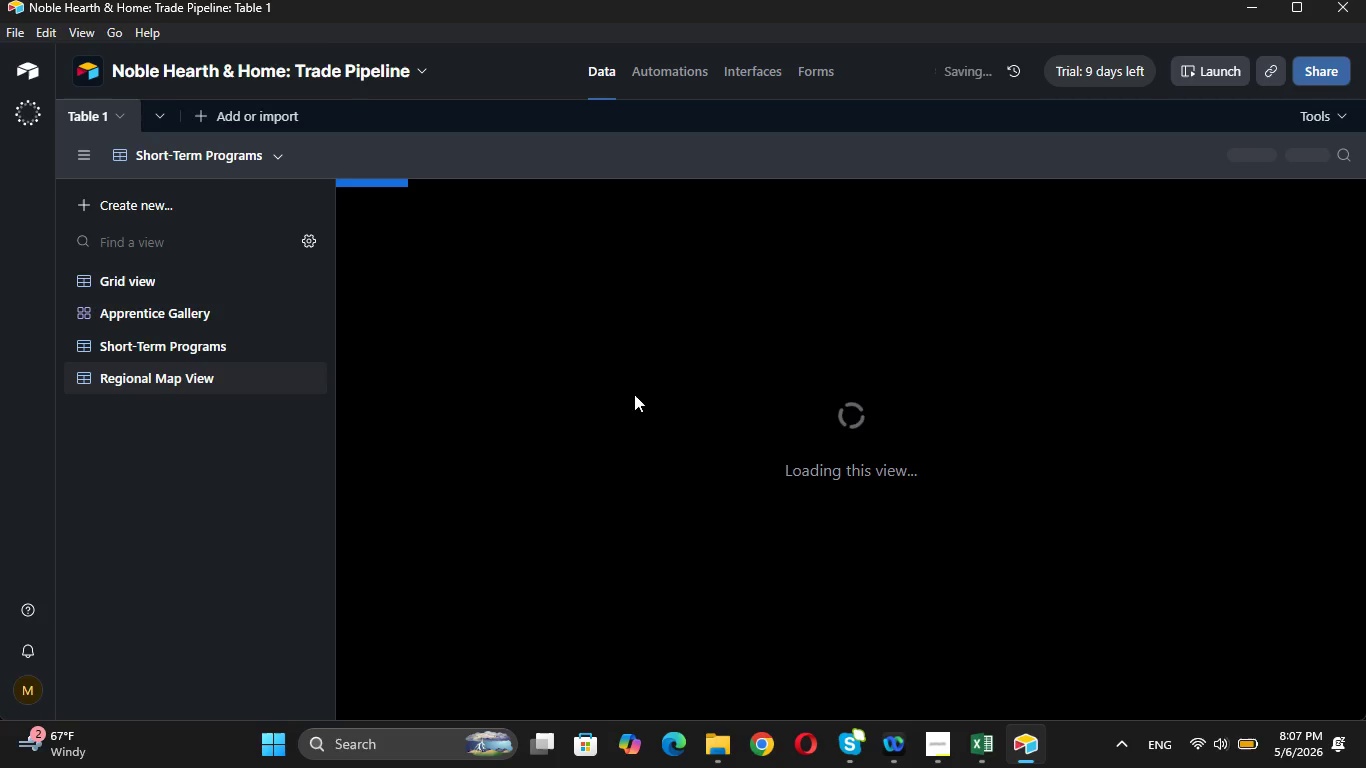 
left_click([974, 150])
 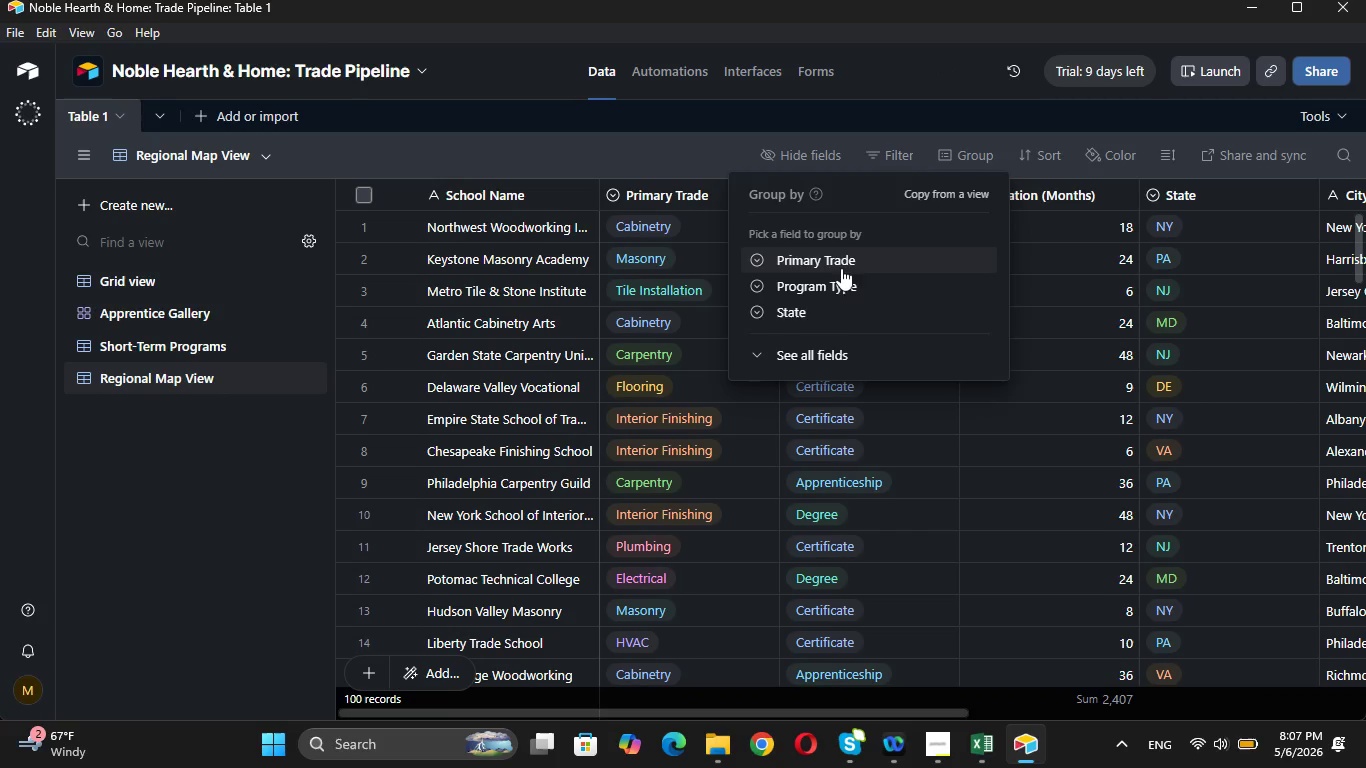 
left_click([824, 307])
 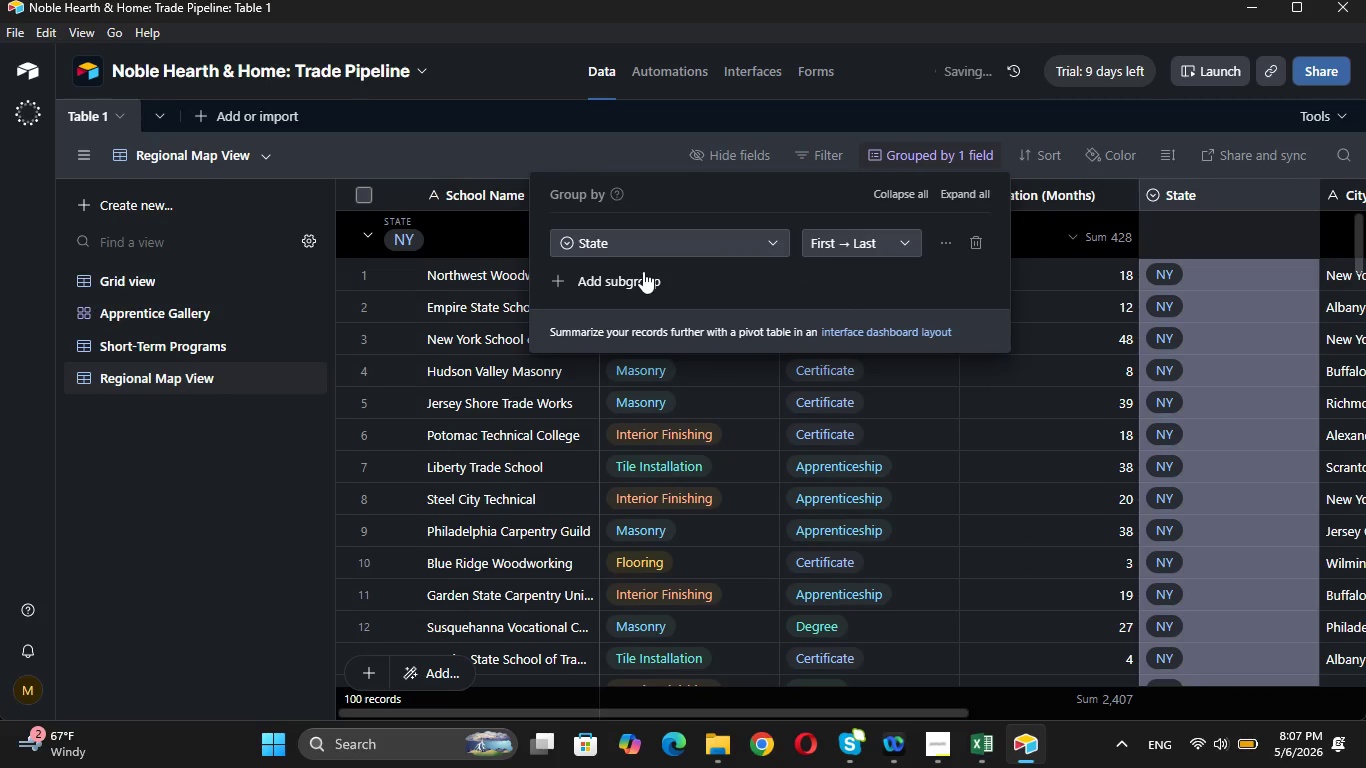 
left_click([643, 271])
 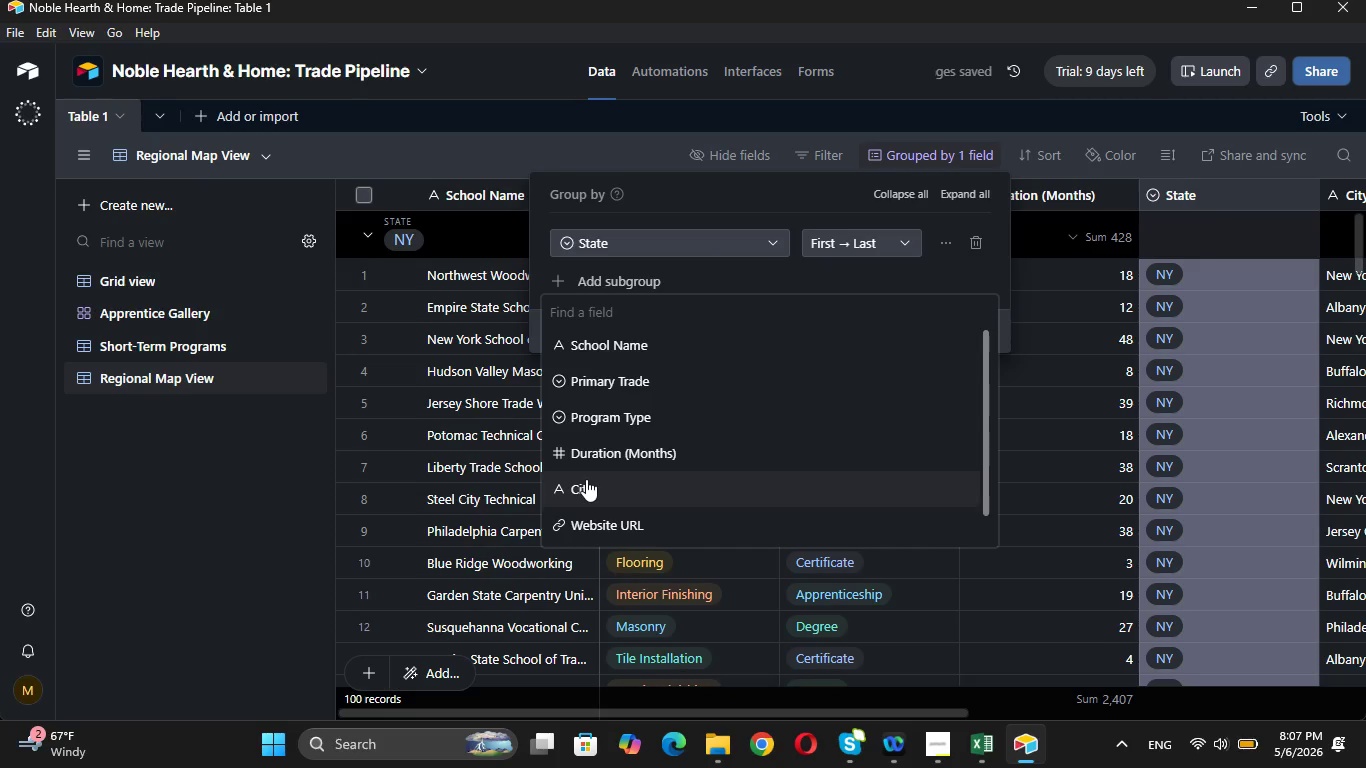 
left_click([586, 479])
 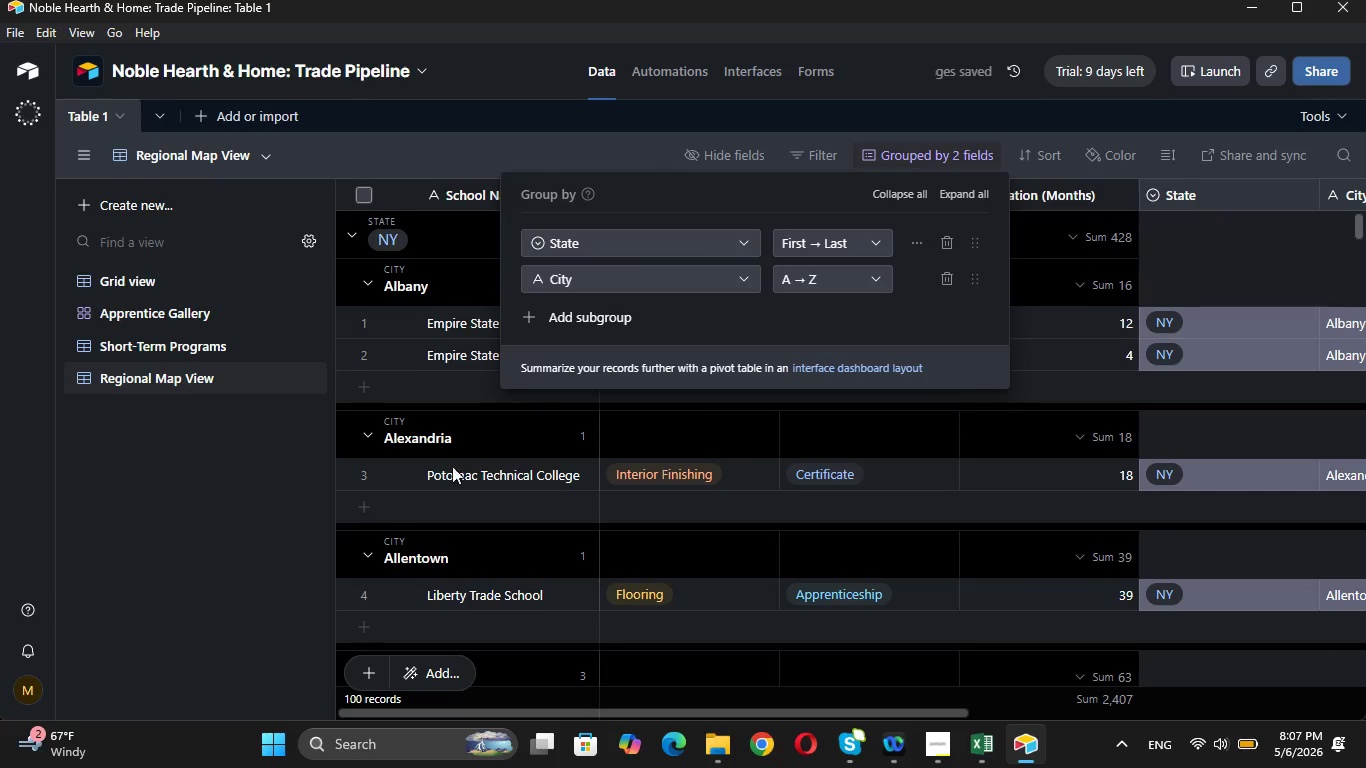 
left_click([211, 455])
 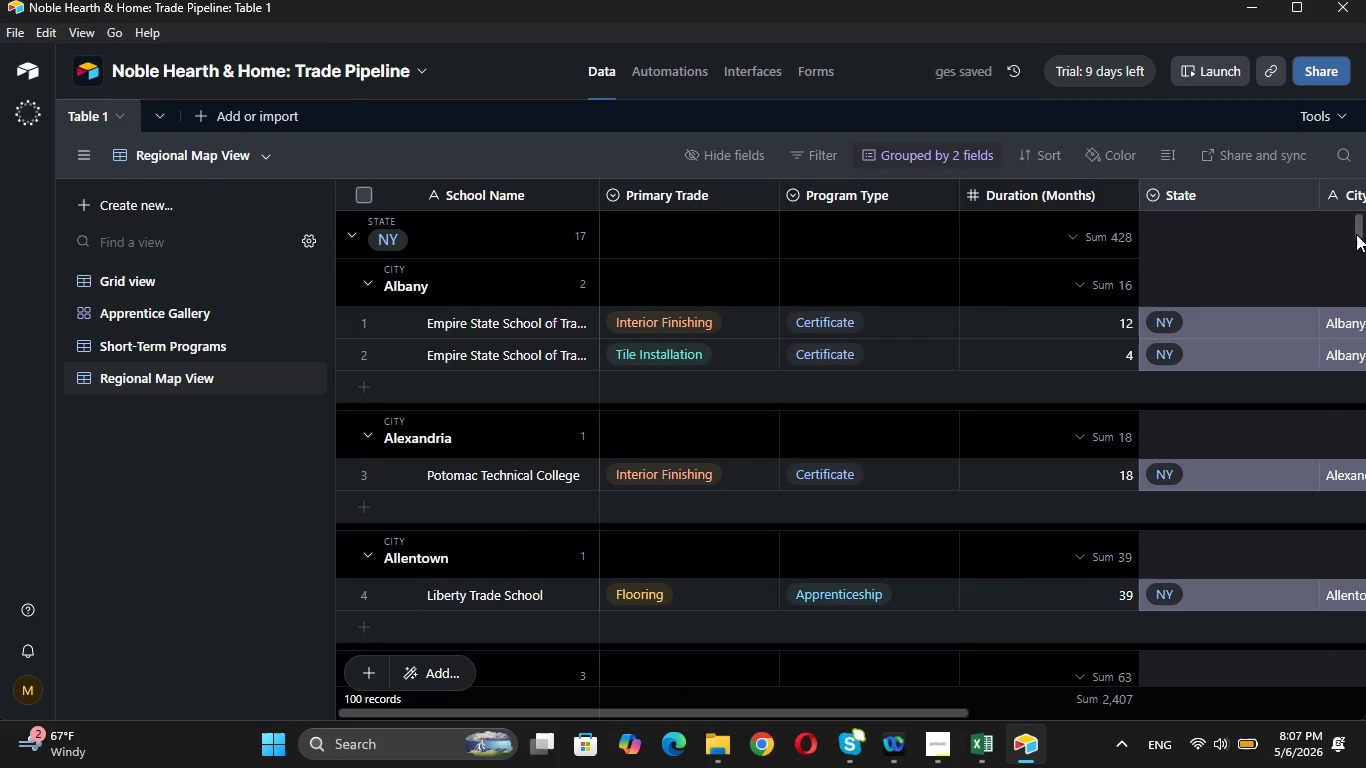 
left_click_drag(start_coordinate=[1358, 234], to_coordinate=[1365, 178])
 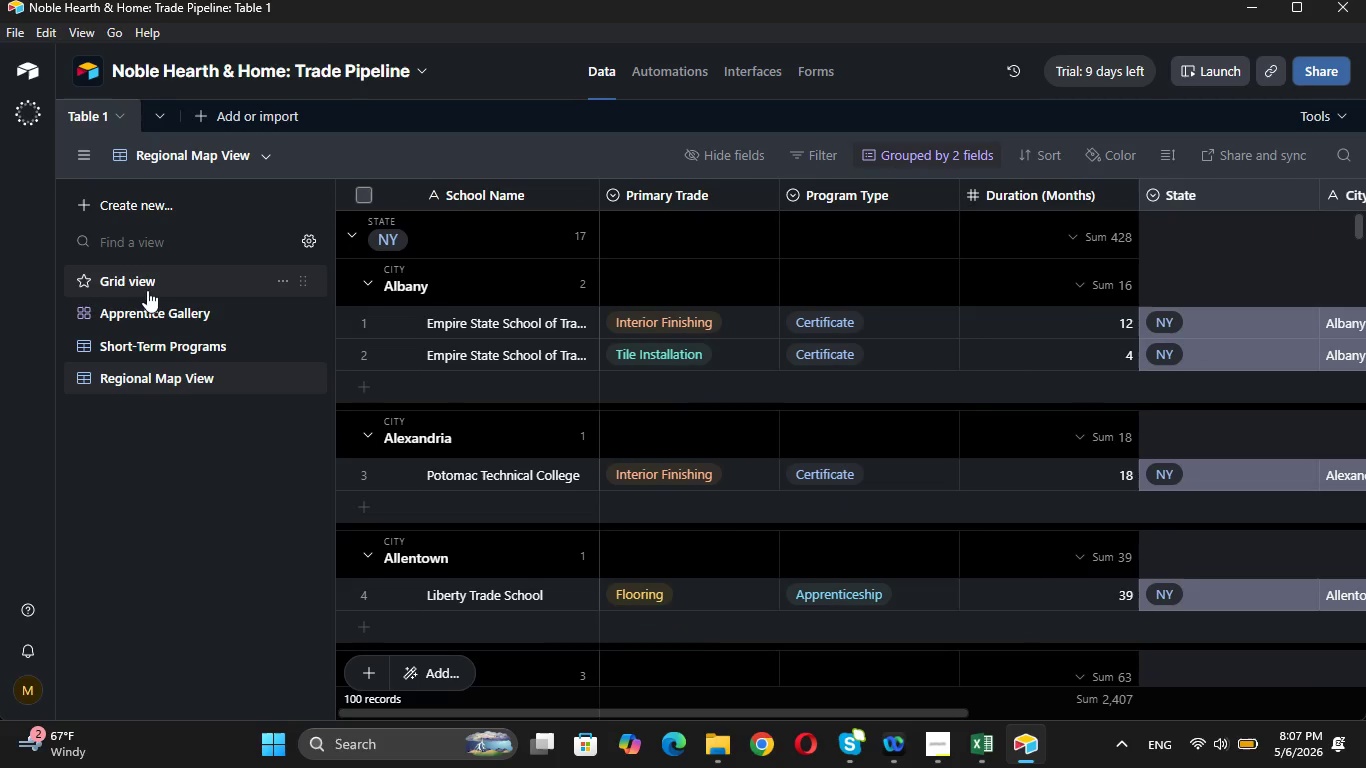 
left_click([150, 303])
 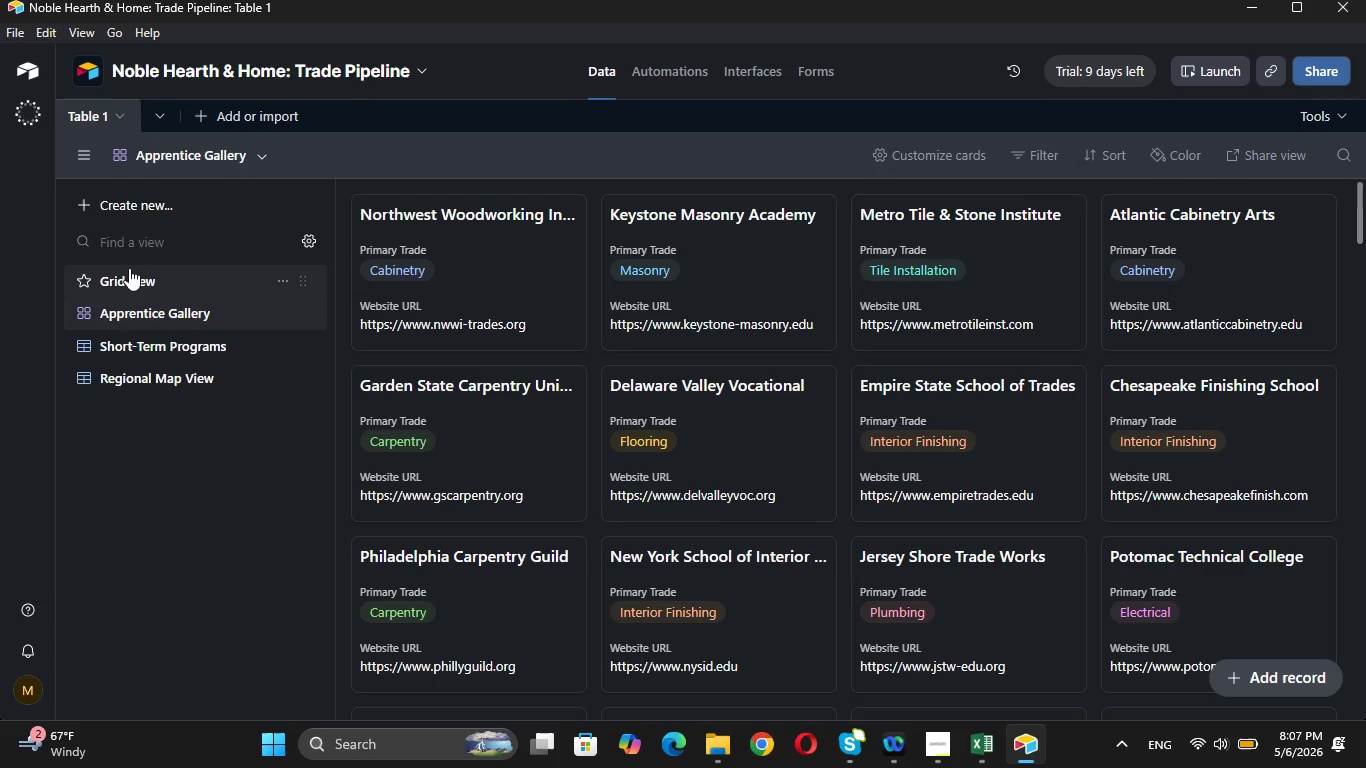 
left_click([142, 272])
 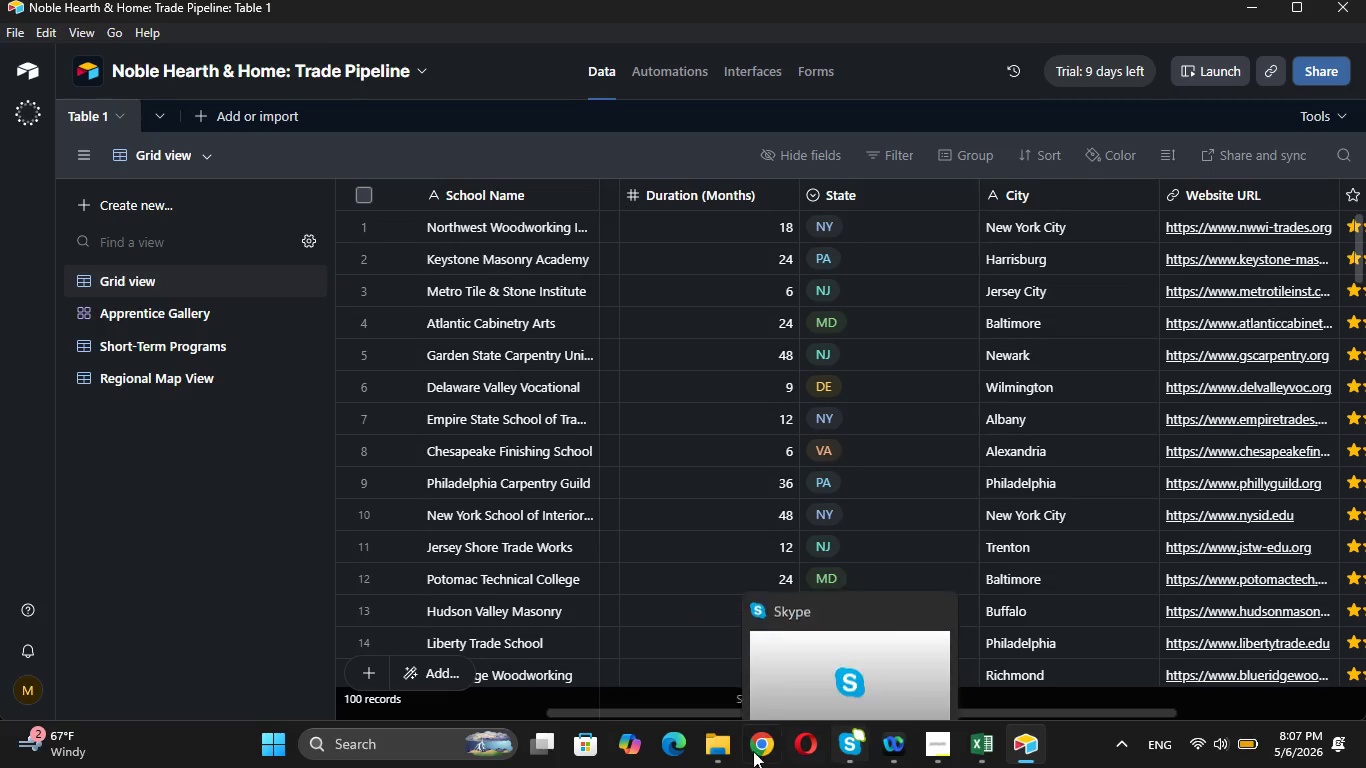 
left_click([932, 748])